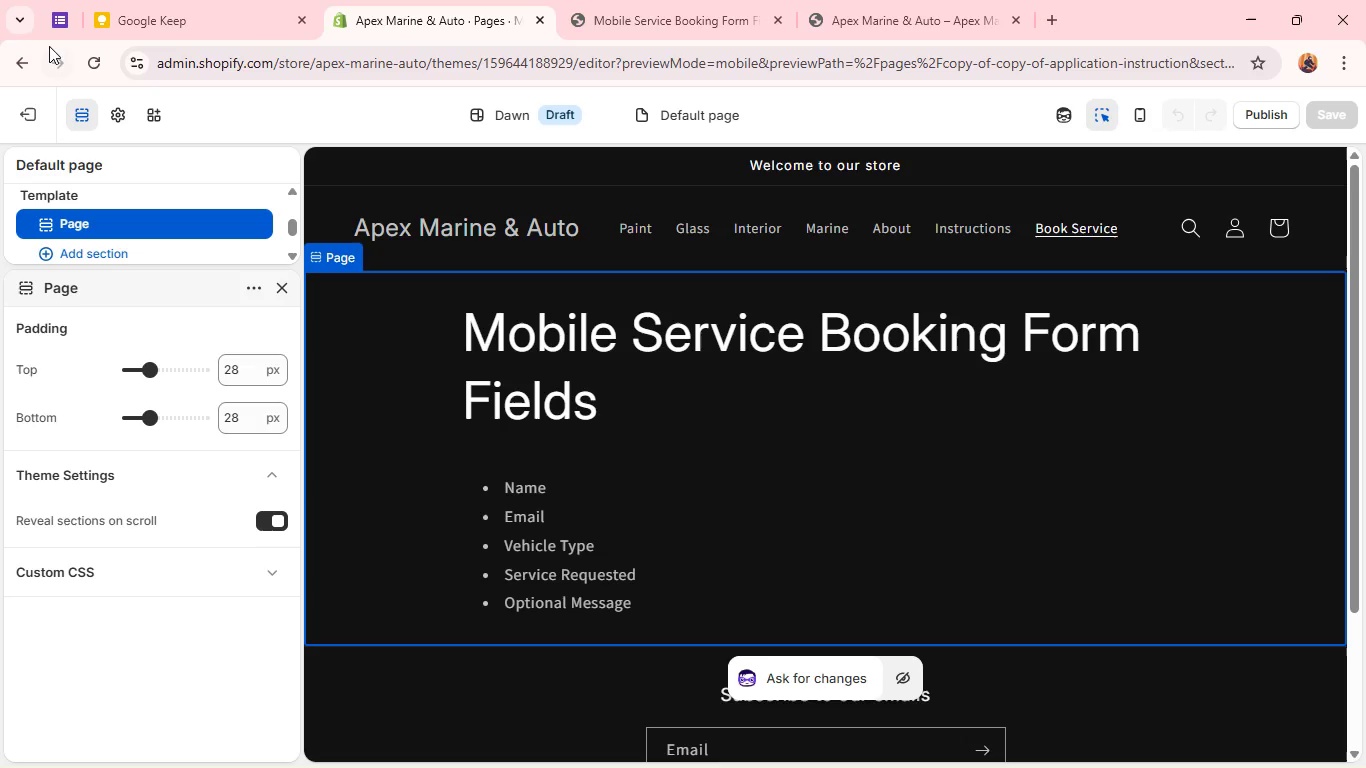 
left_click([16, 110])
 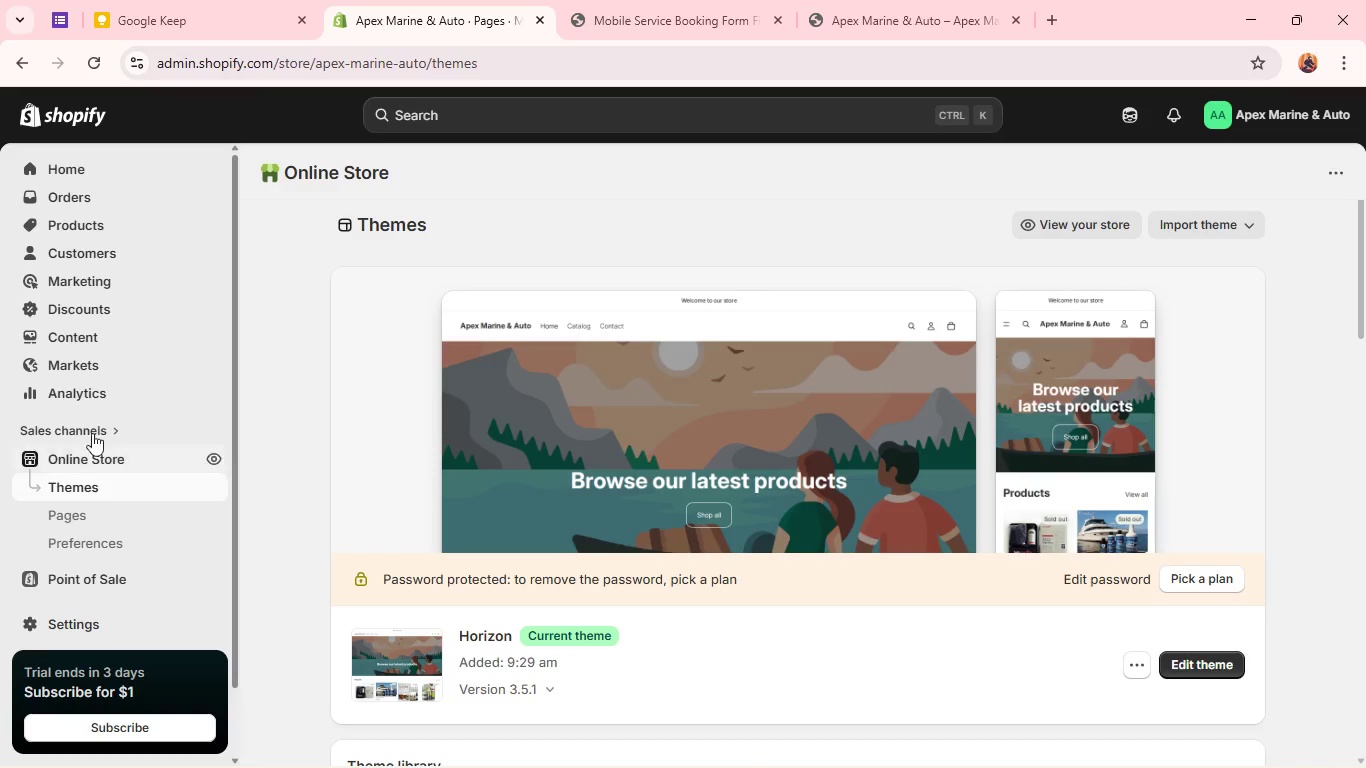 
left_click([94, 338])
 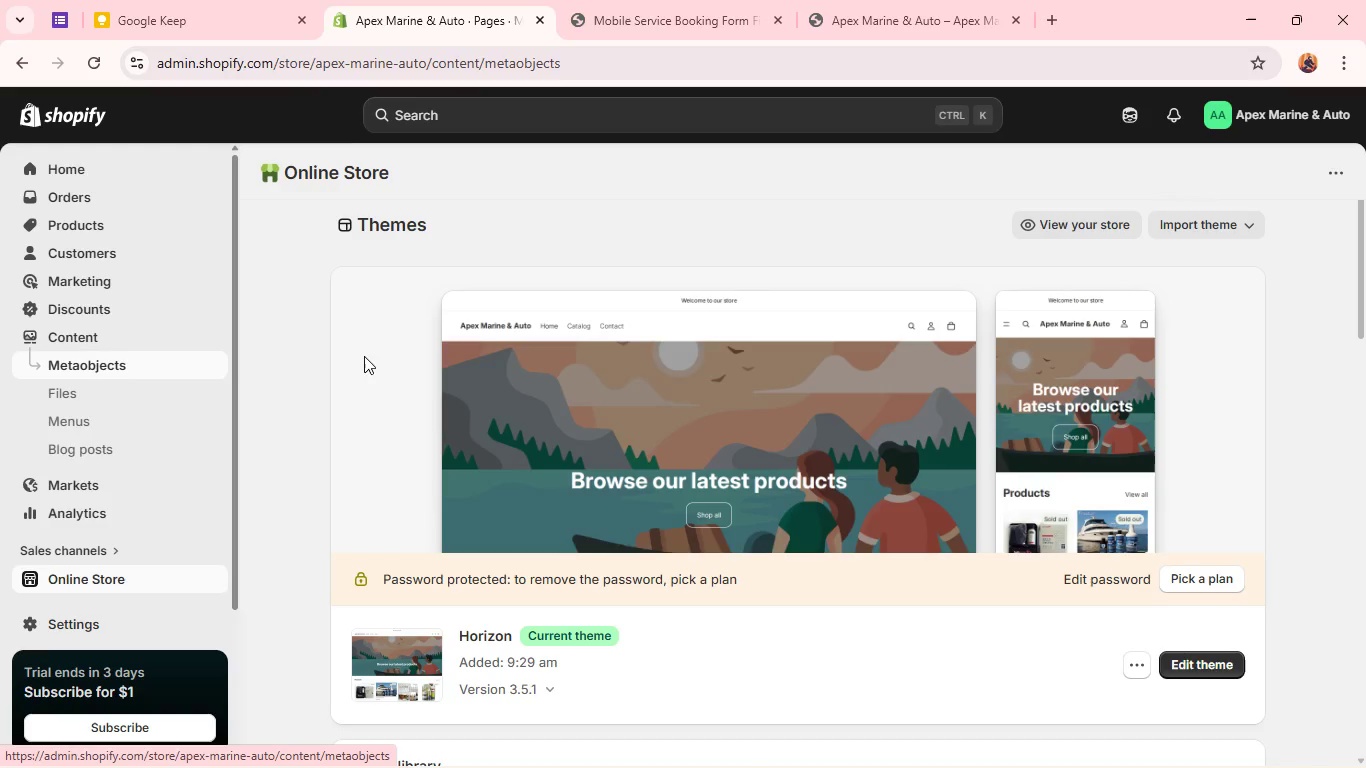 
mouse_move([410, 380])
 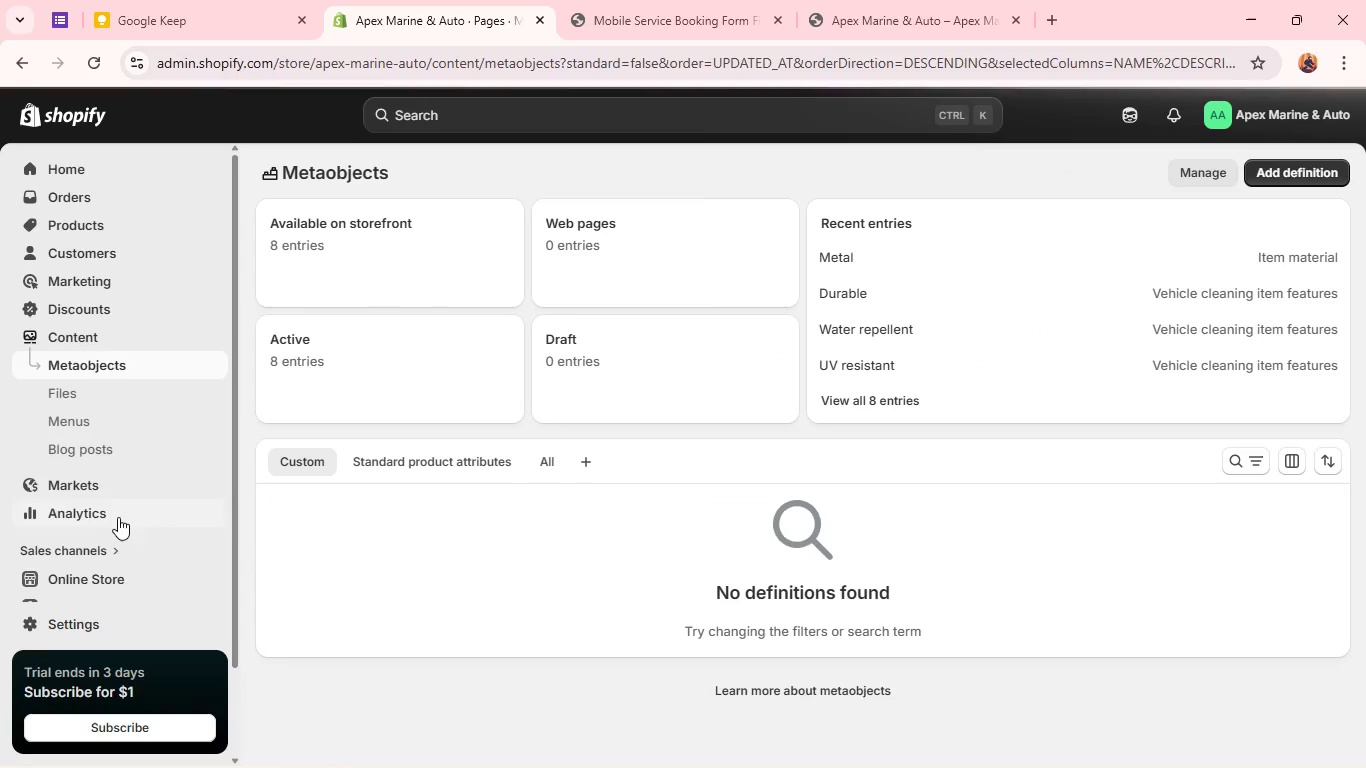 
mouse_move([102, 436])
 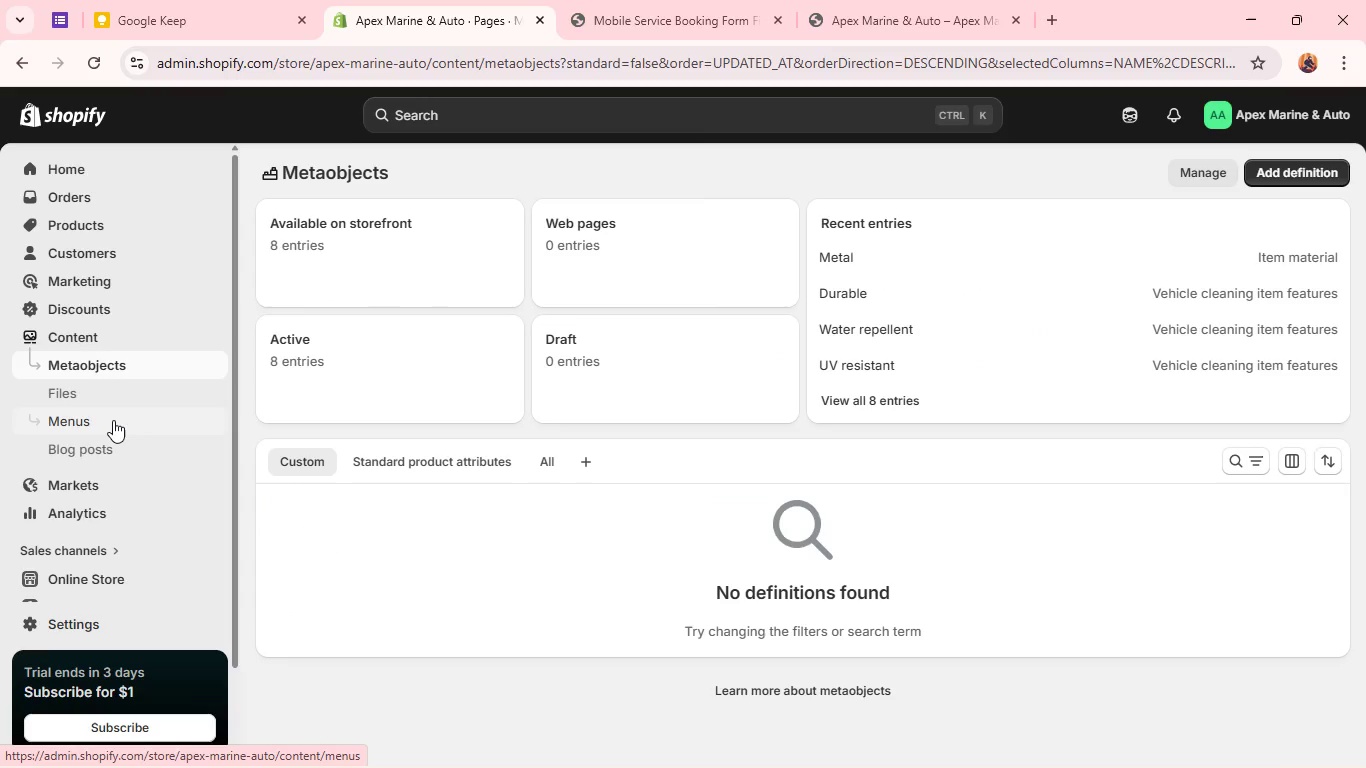 
left_click([113, 420])
 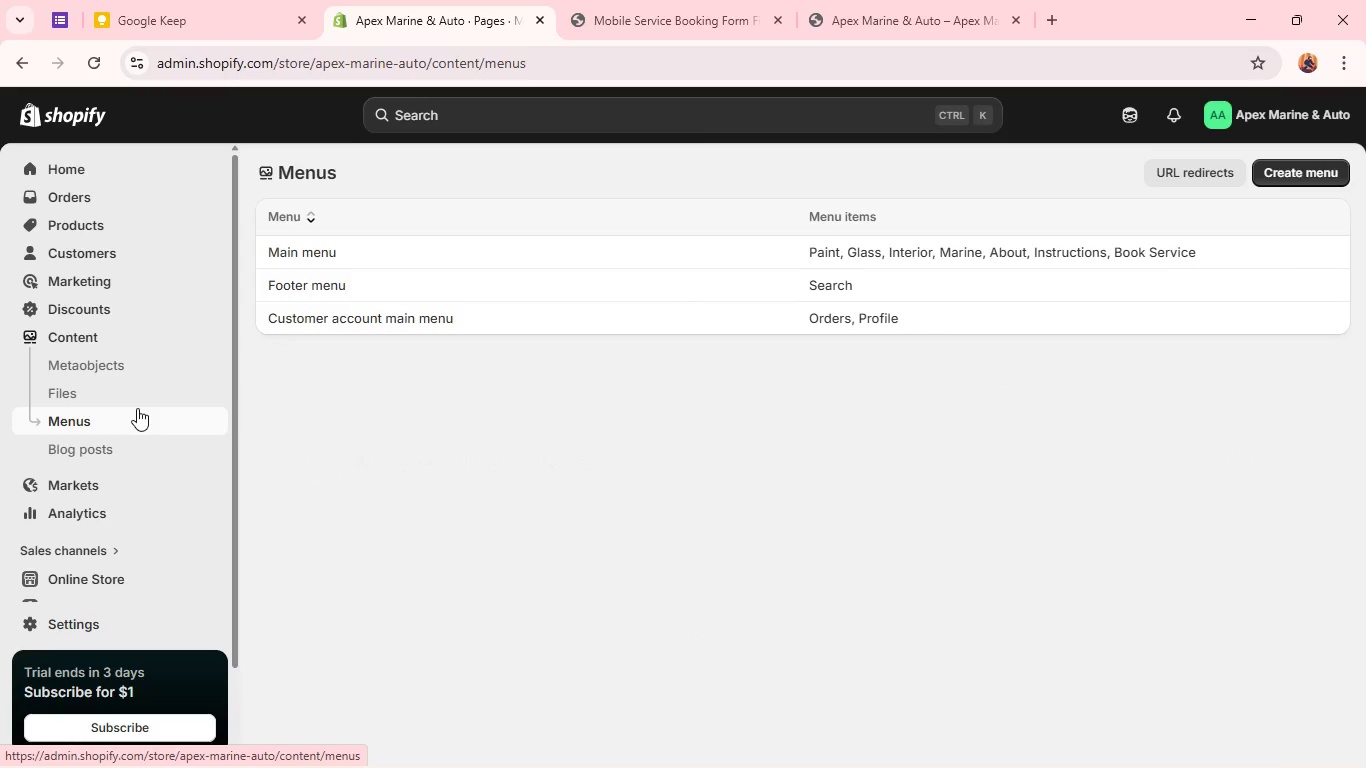 
scroll: coordinate [137, 408], scroll_direction: down, amount: 1.0
 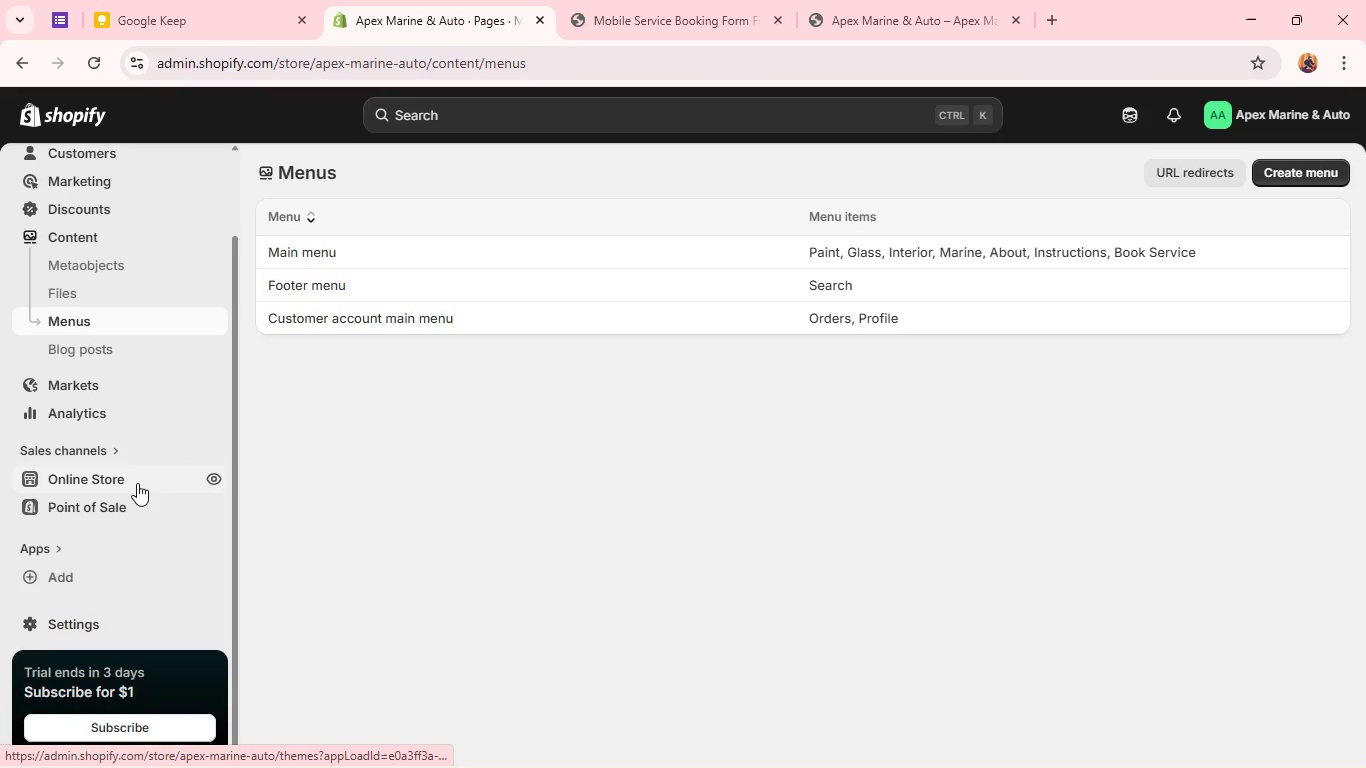 
left_click([140, 477])
 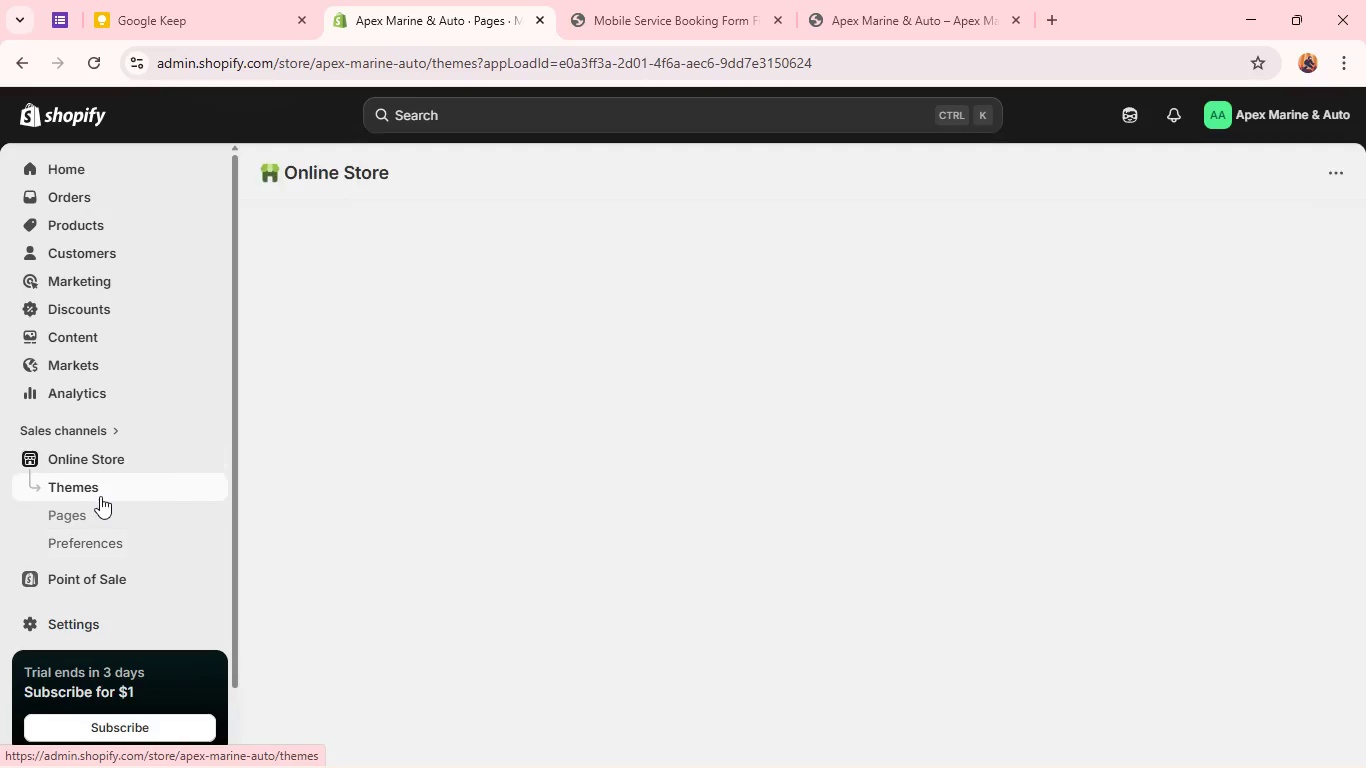 
left_click([100, 513])
 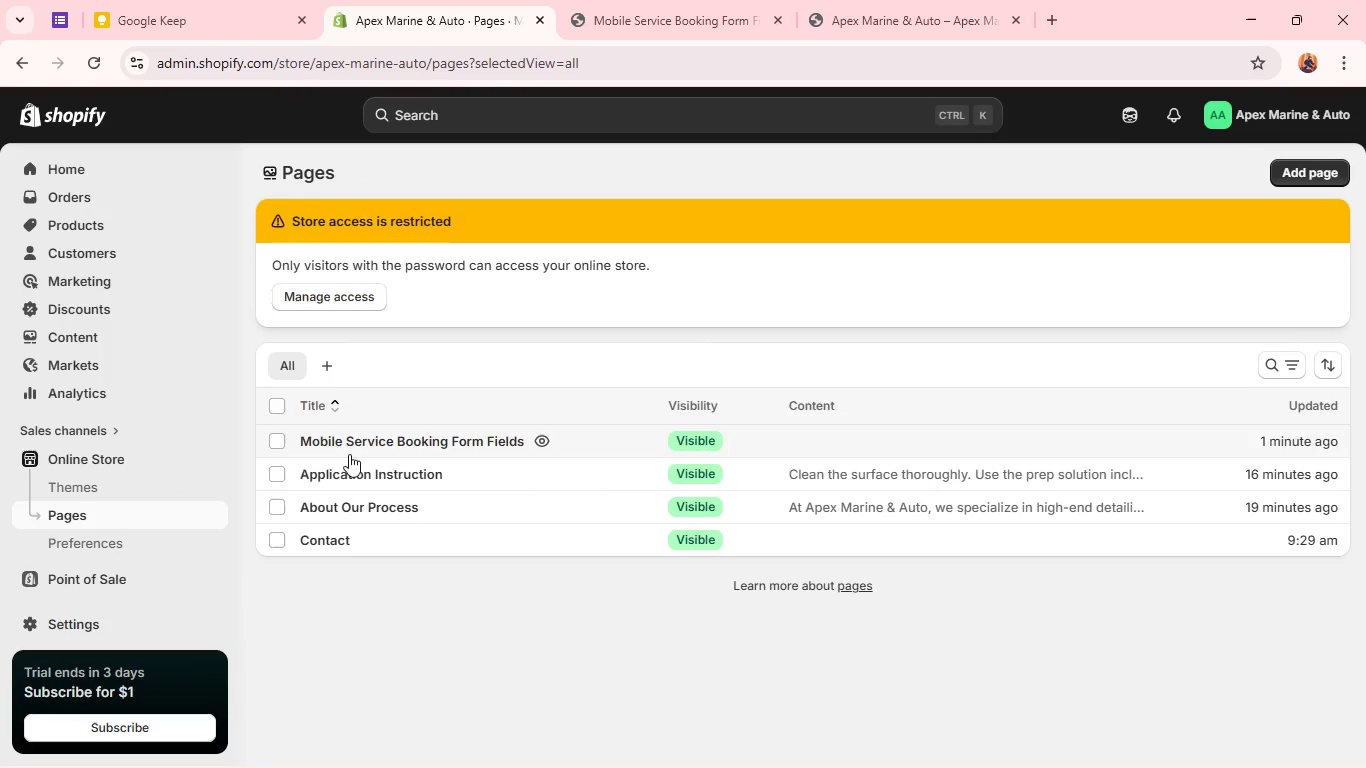 
wait(5.22)
 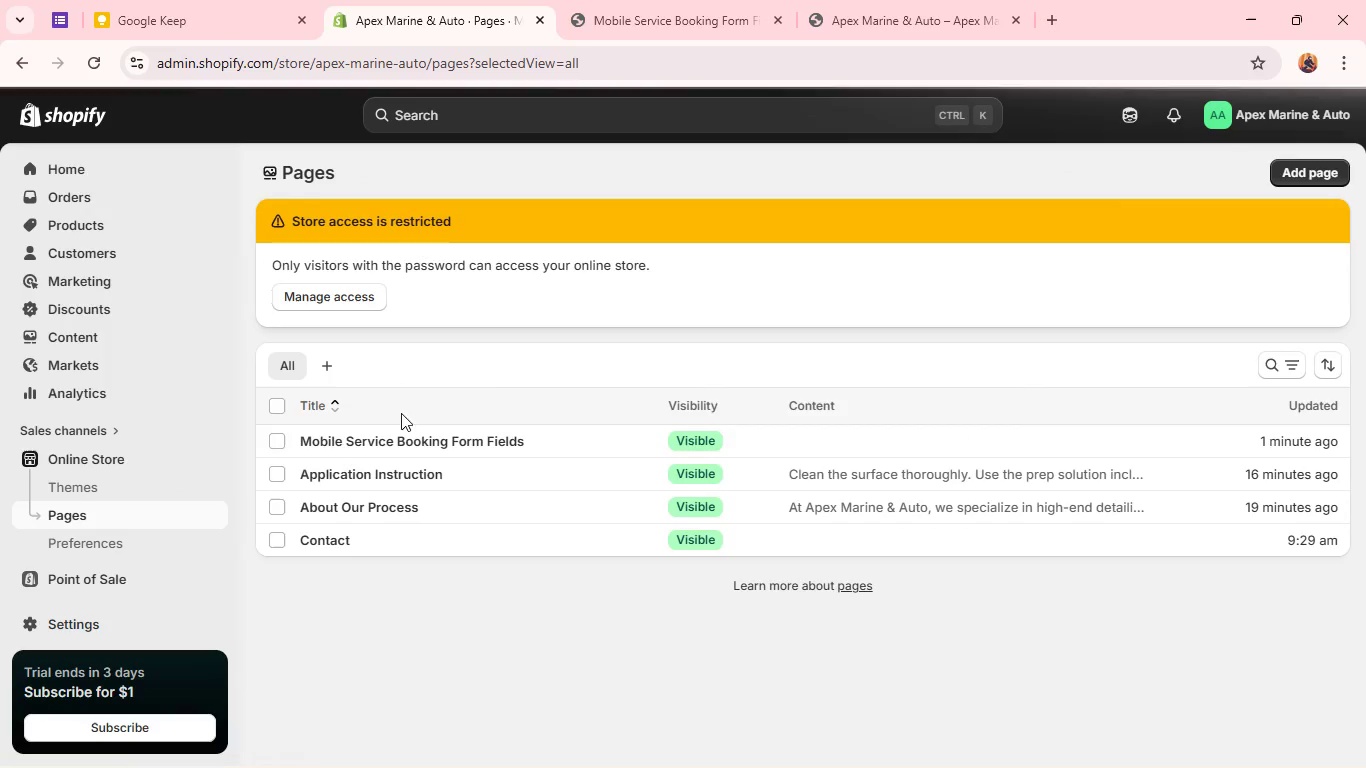 
left_click([86, 484])
 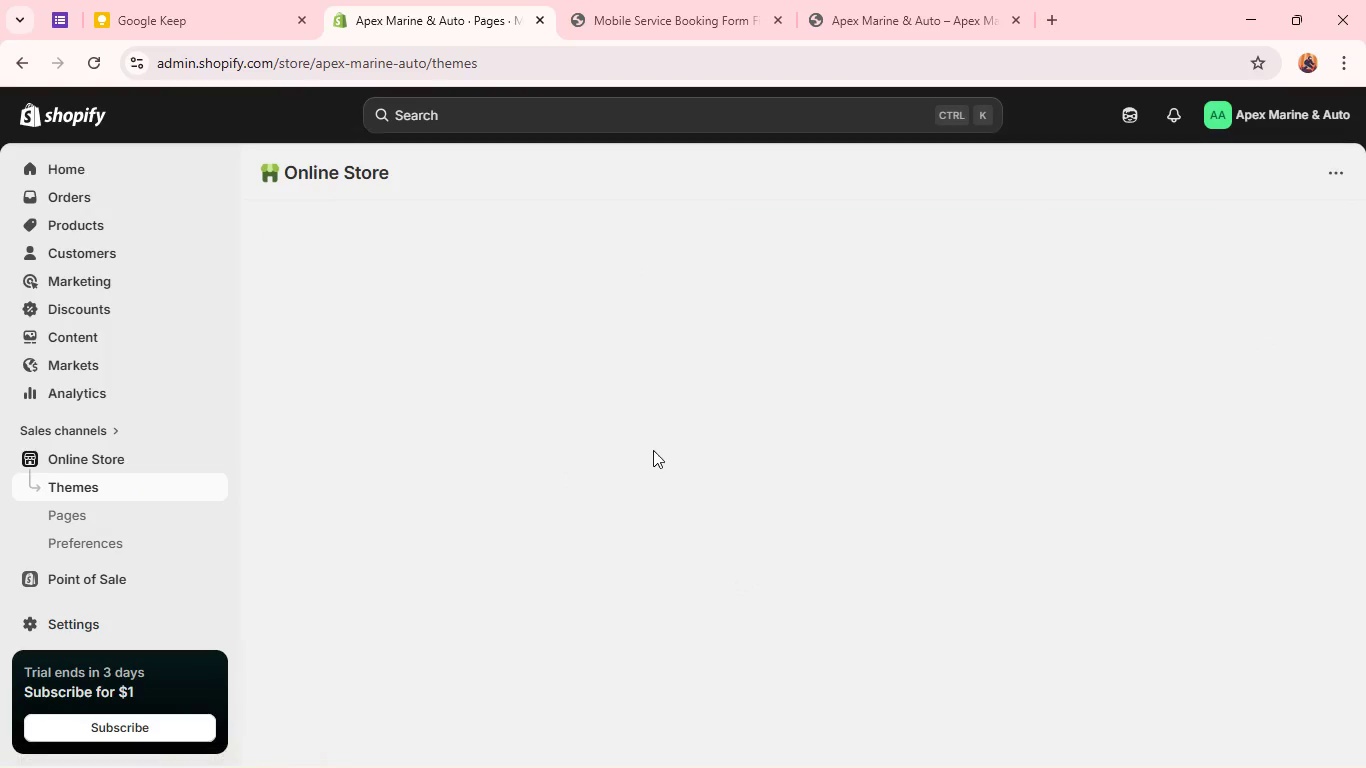 
scroll: coordinate [658, 448], scroll_direction: down, amount: 7.0
 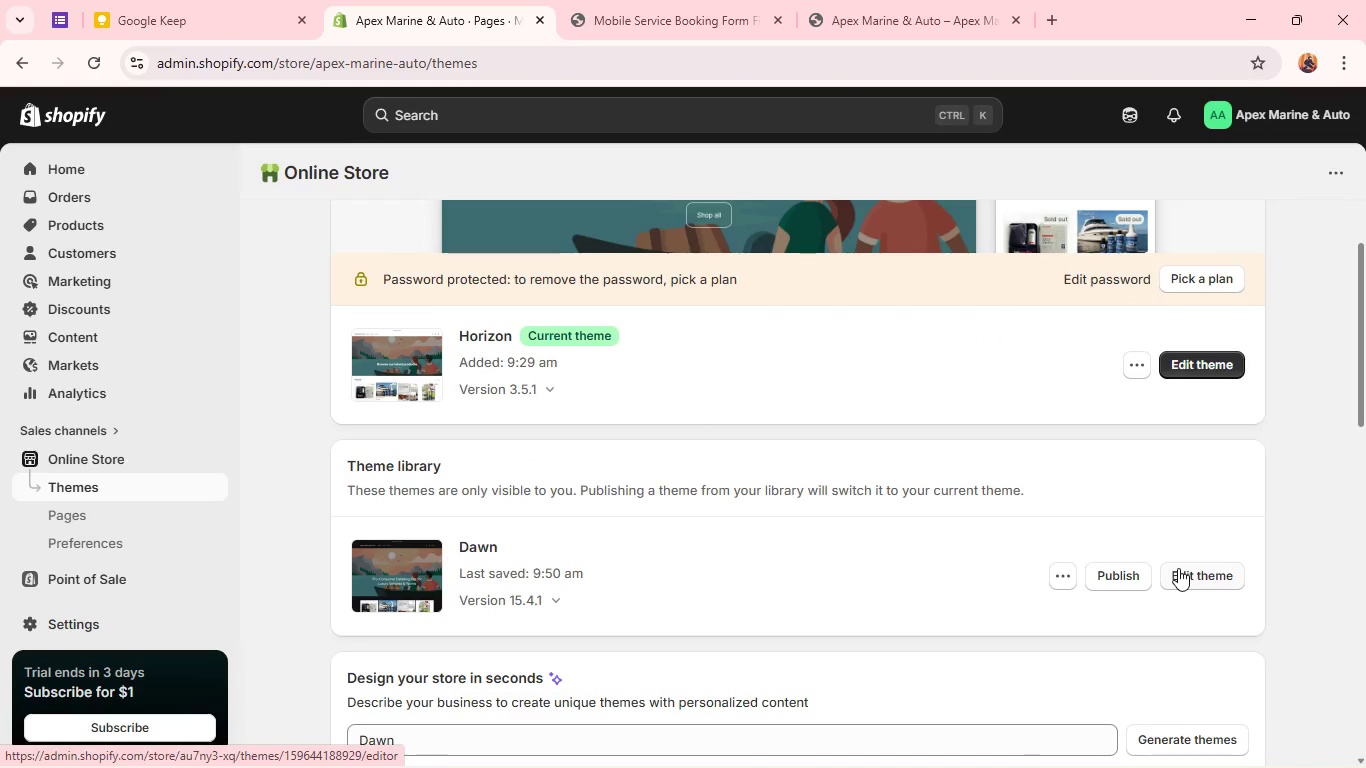 
left_click([1178, 568])
 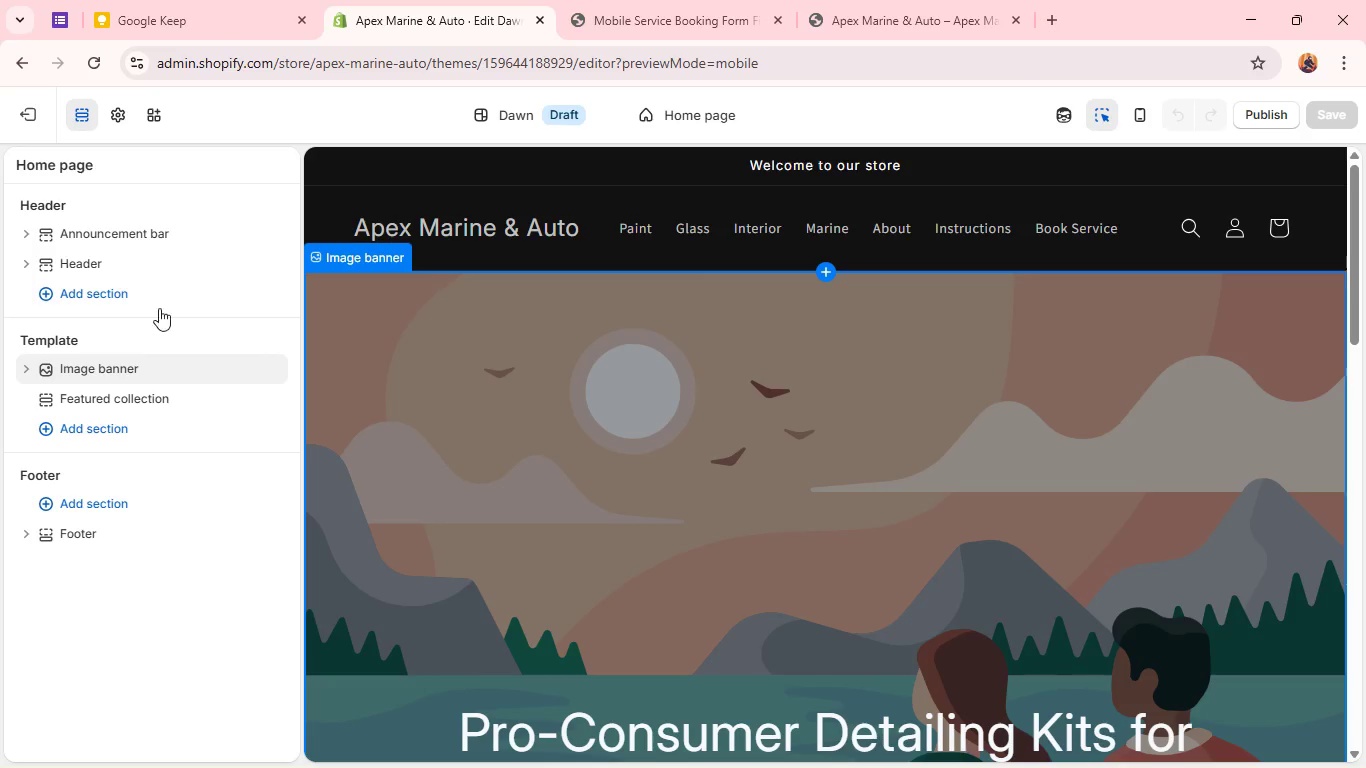 
wait(15.12)
 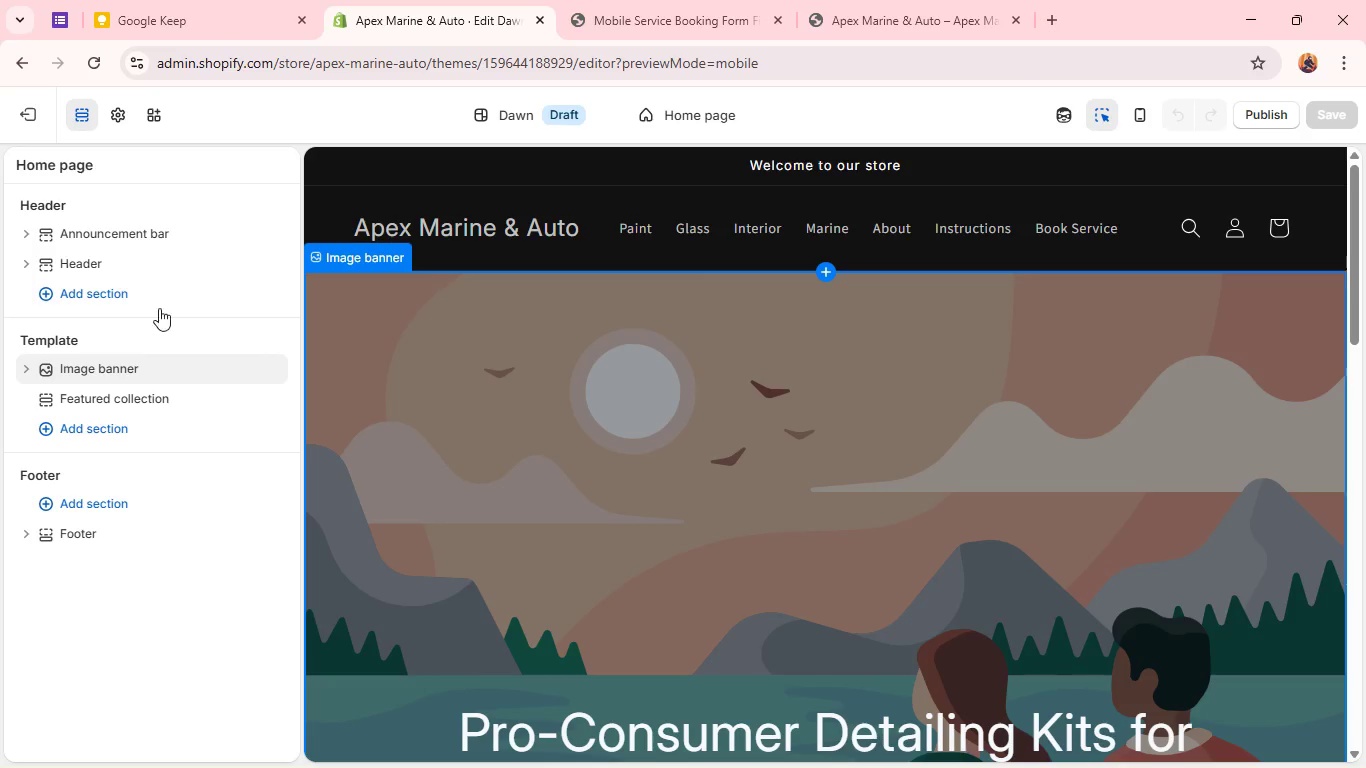 
left_click([44, 361])
 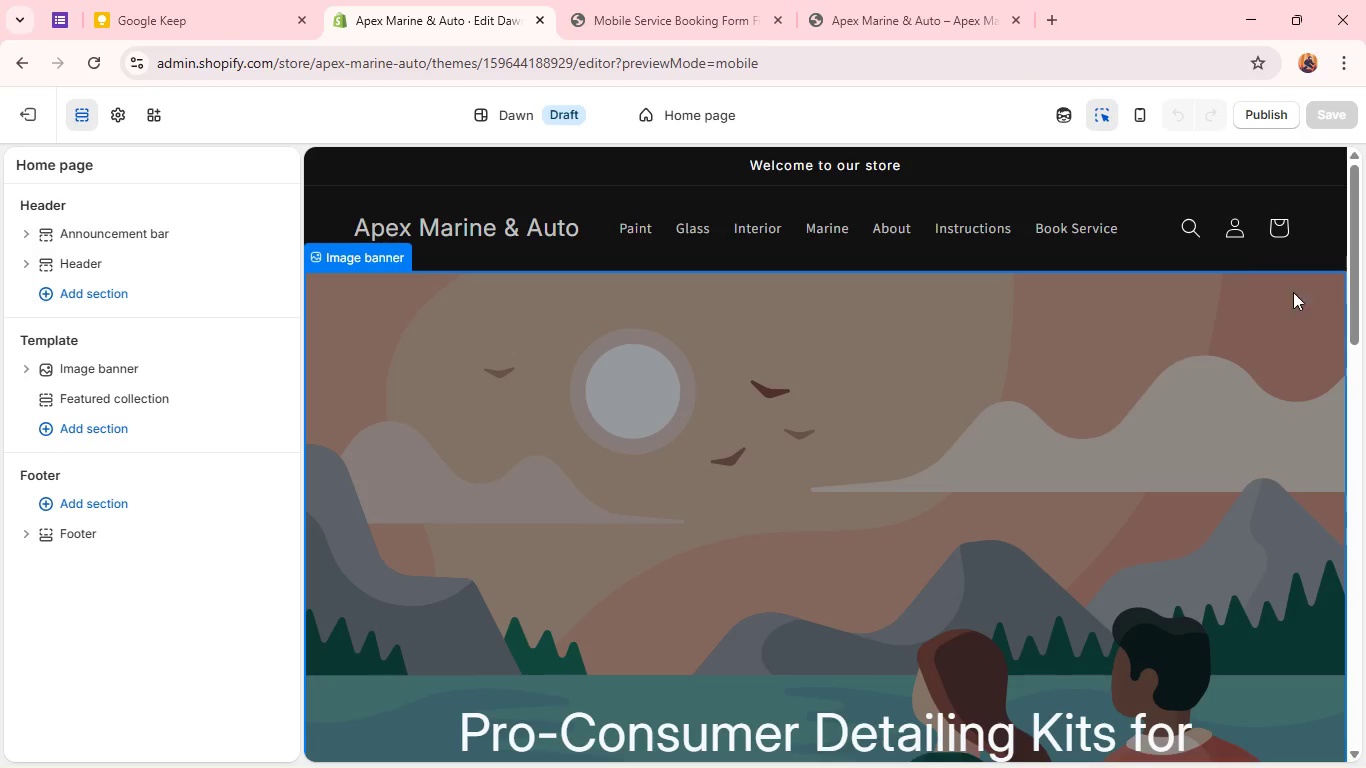 
left_click([1049, 222])
 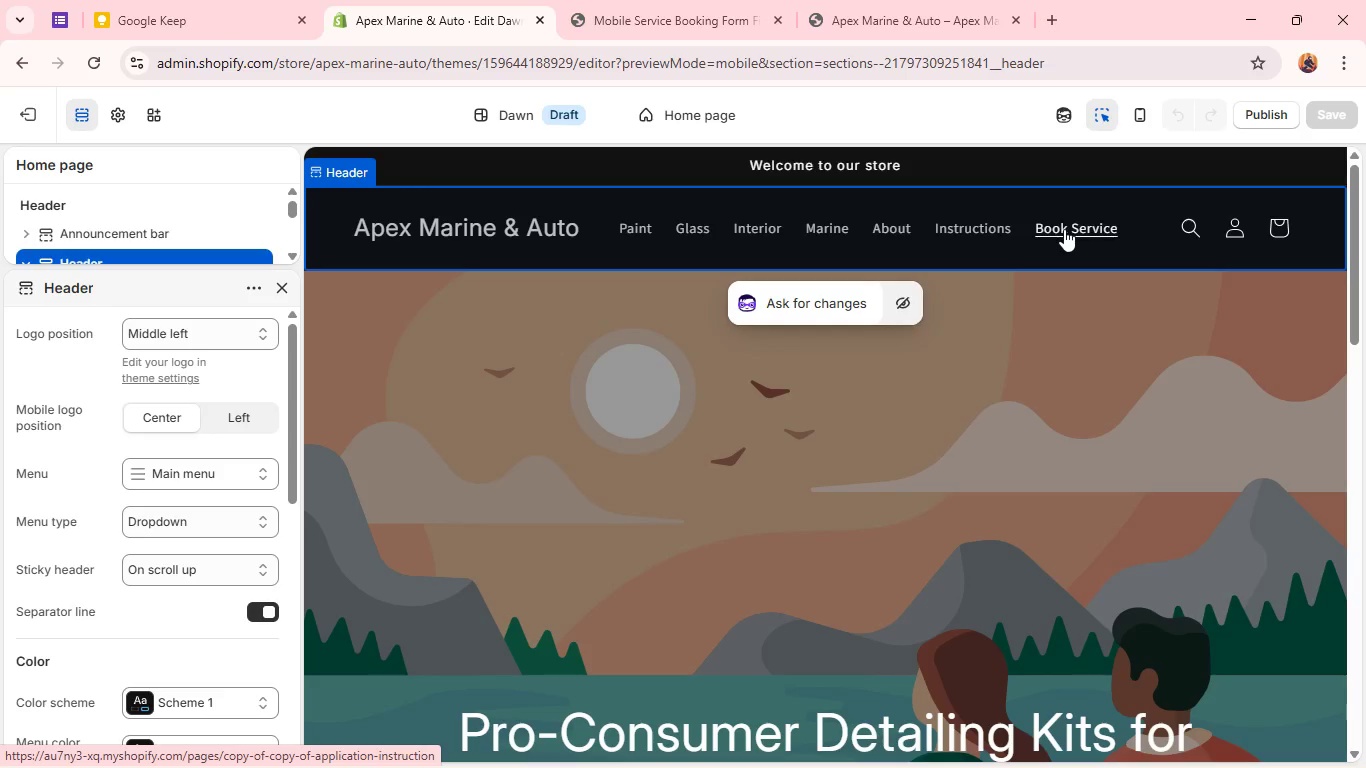 
scroll: coordinate [183, 421], scroll_direction: down, amount: 6.0
 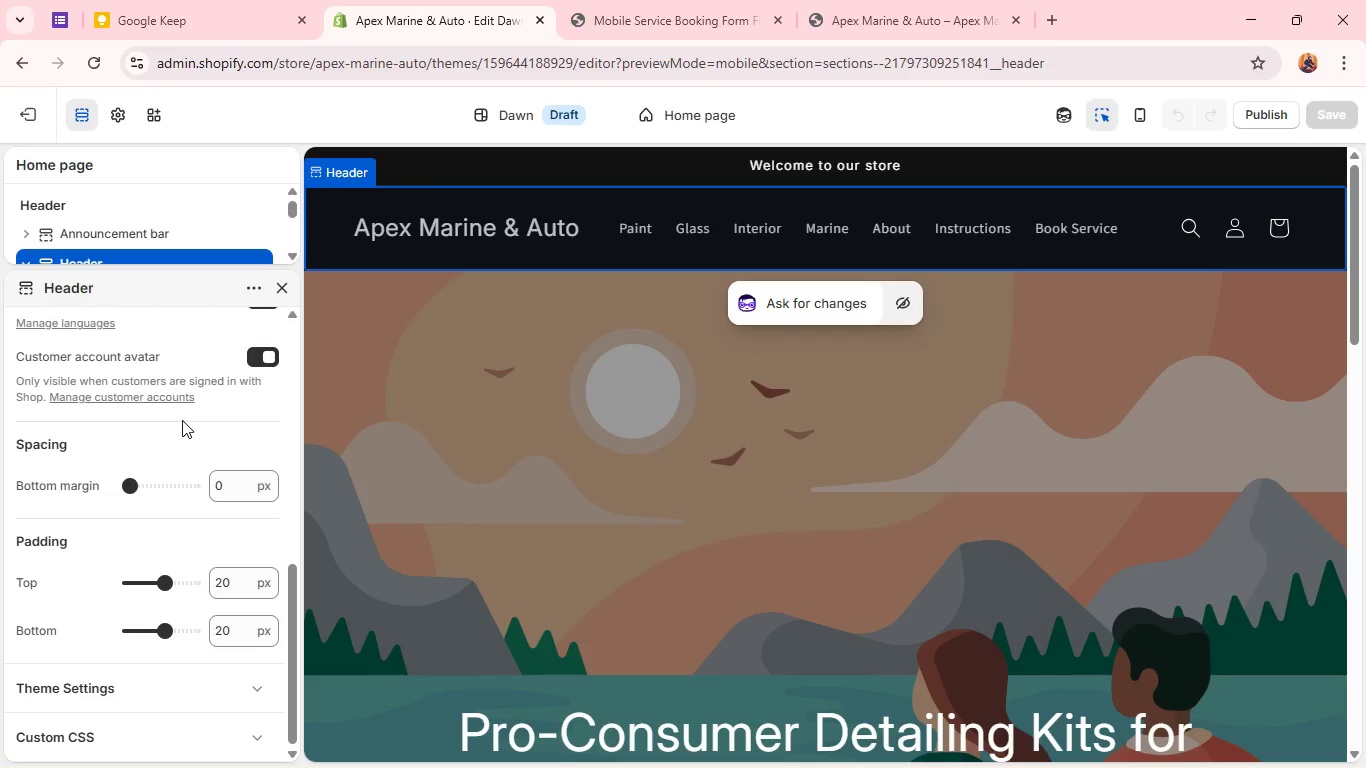 
scroll: coordinate [182, 418], scroll_direction: up, amount: 7.0
 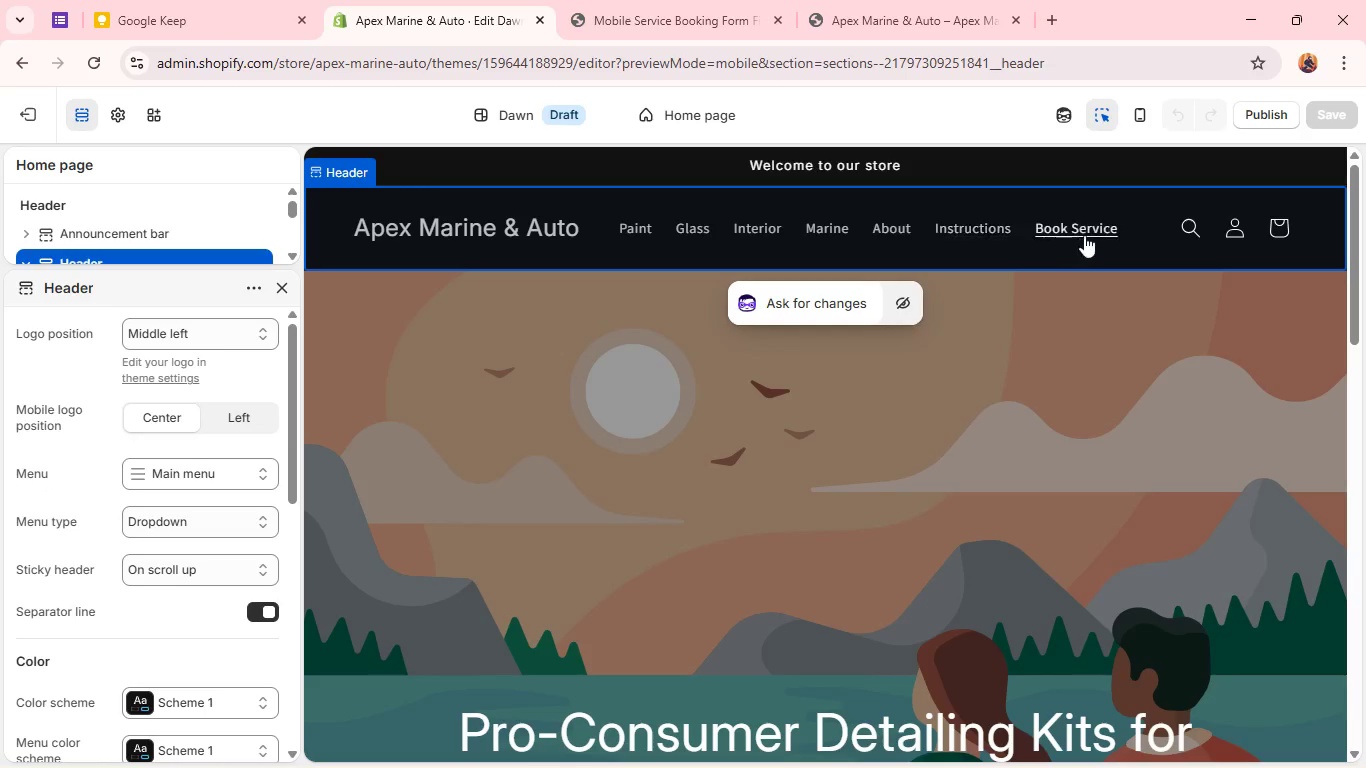 
left_click([1076, 234])
 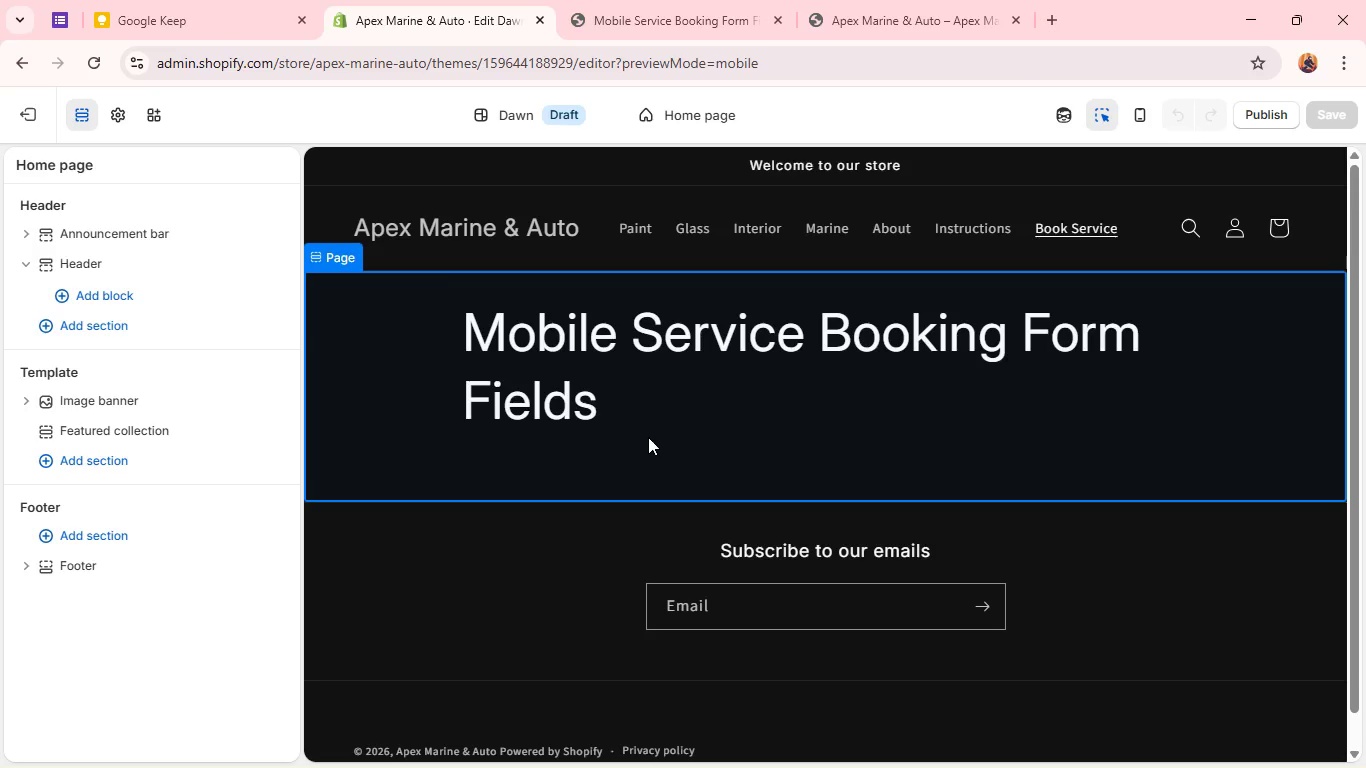 
left_click([648, 437])
 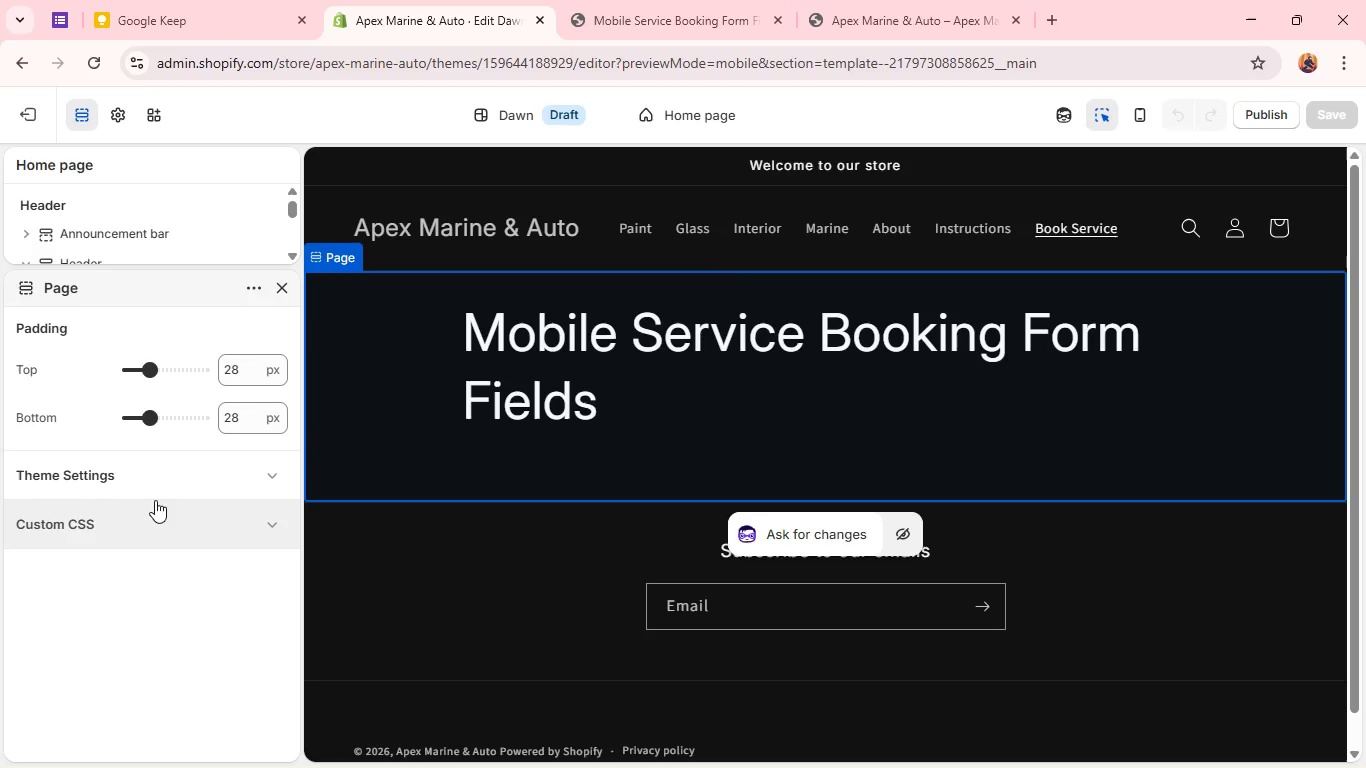 
wait(5.5)
 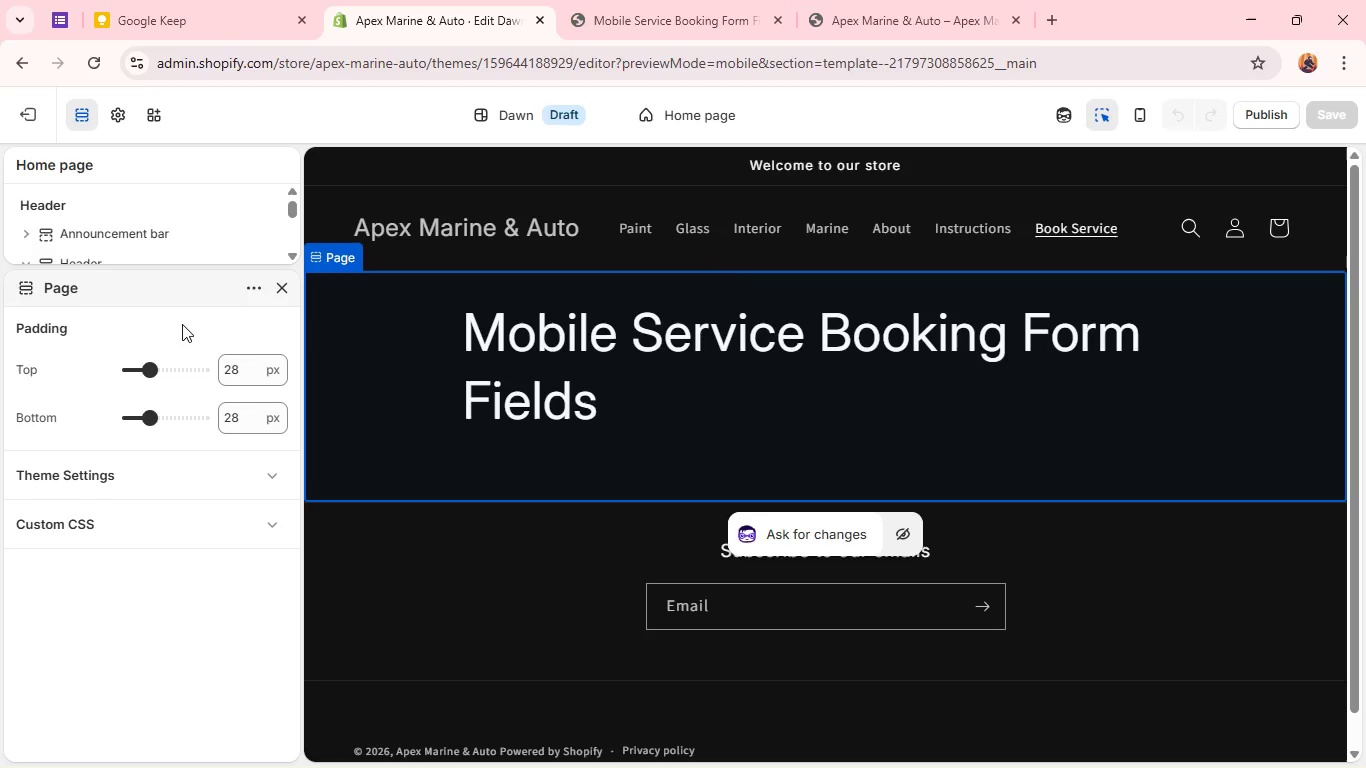 
left_click([217, 474])
 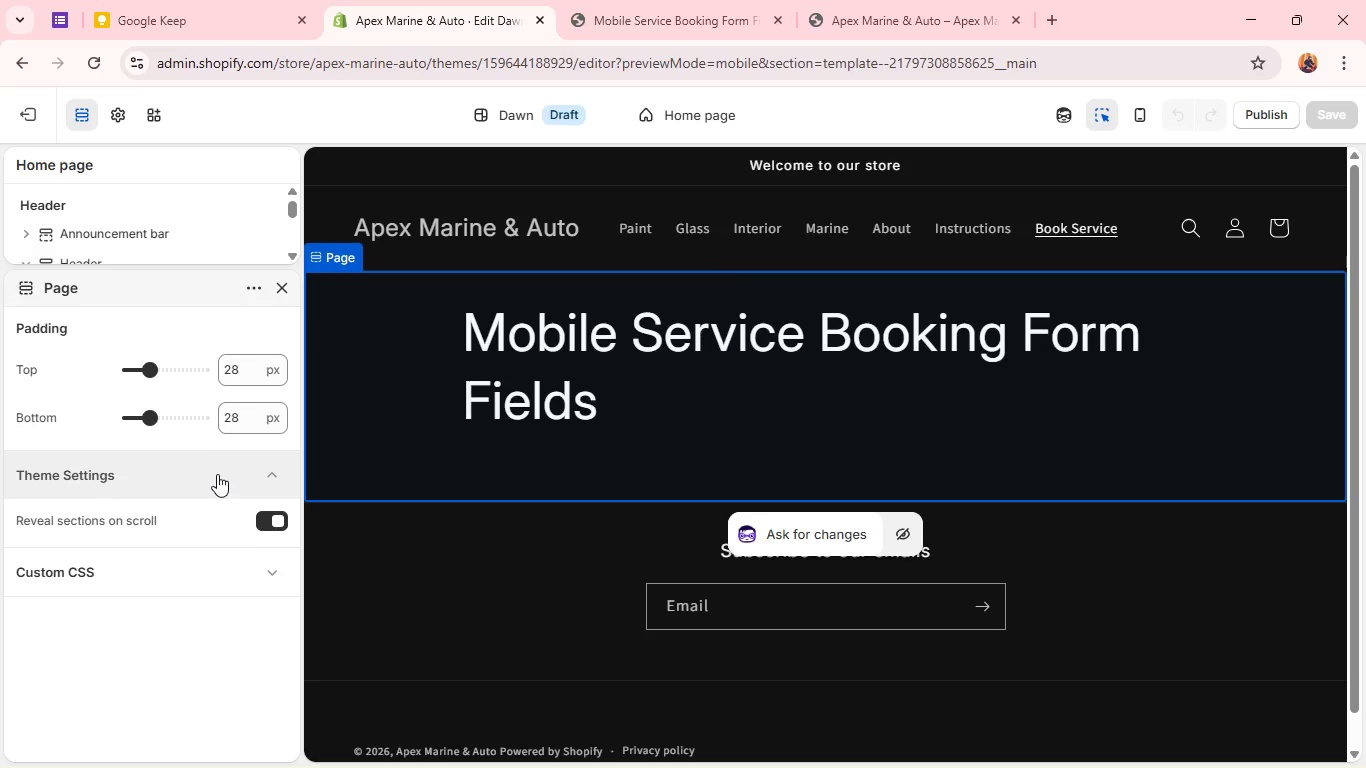 
left_click([217, 474])
 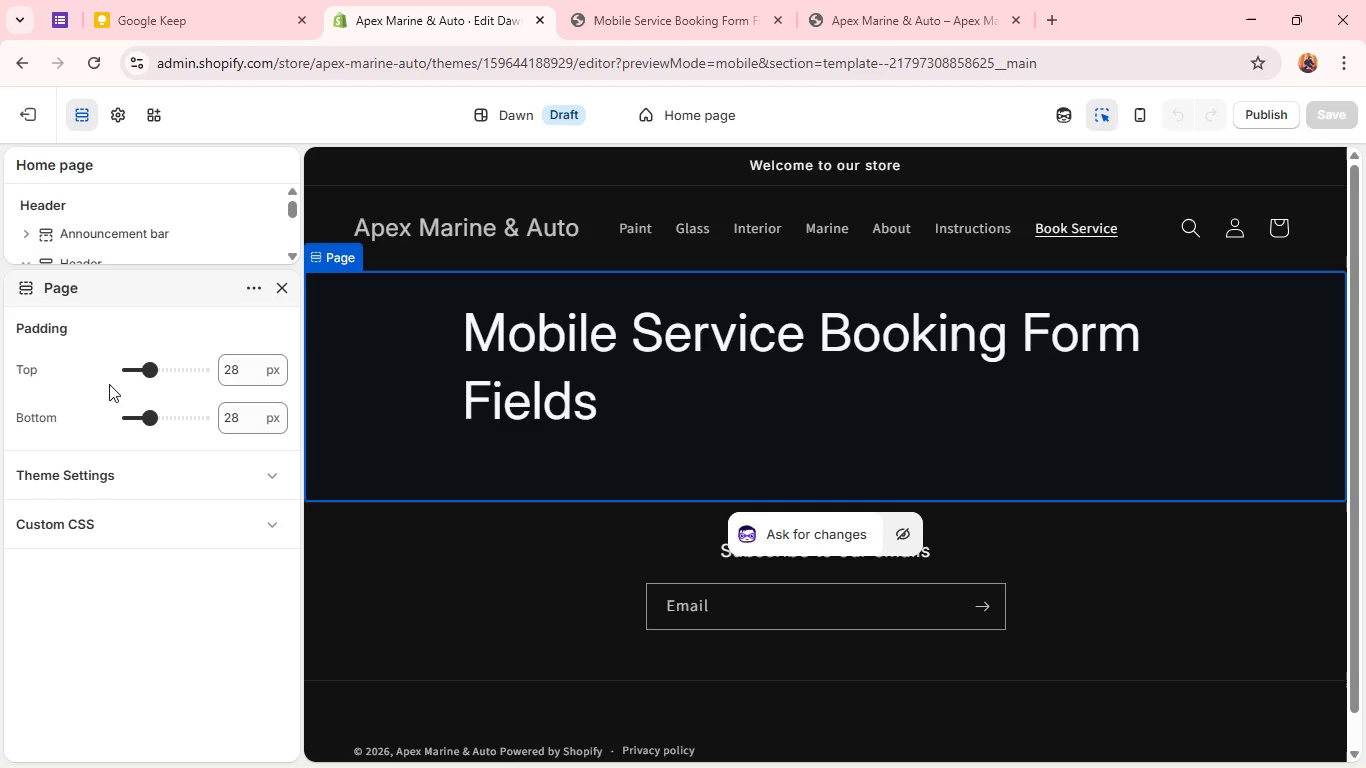 
scroll: coordinate [109, 384], scroll_direction: up, amount: 3.0
 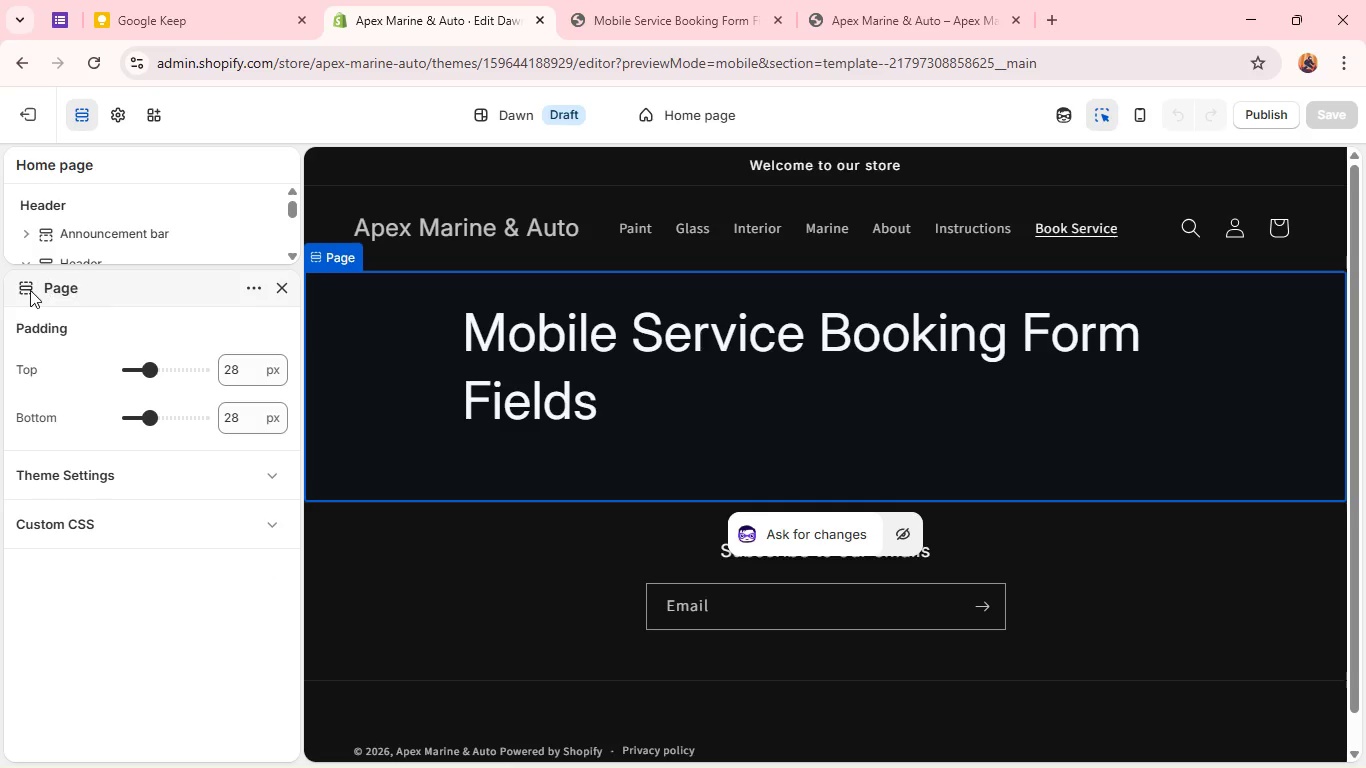 
left_click([30, 290])
 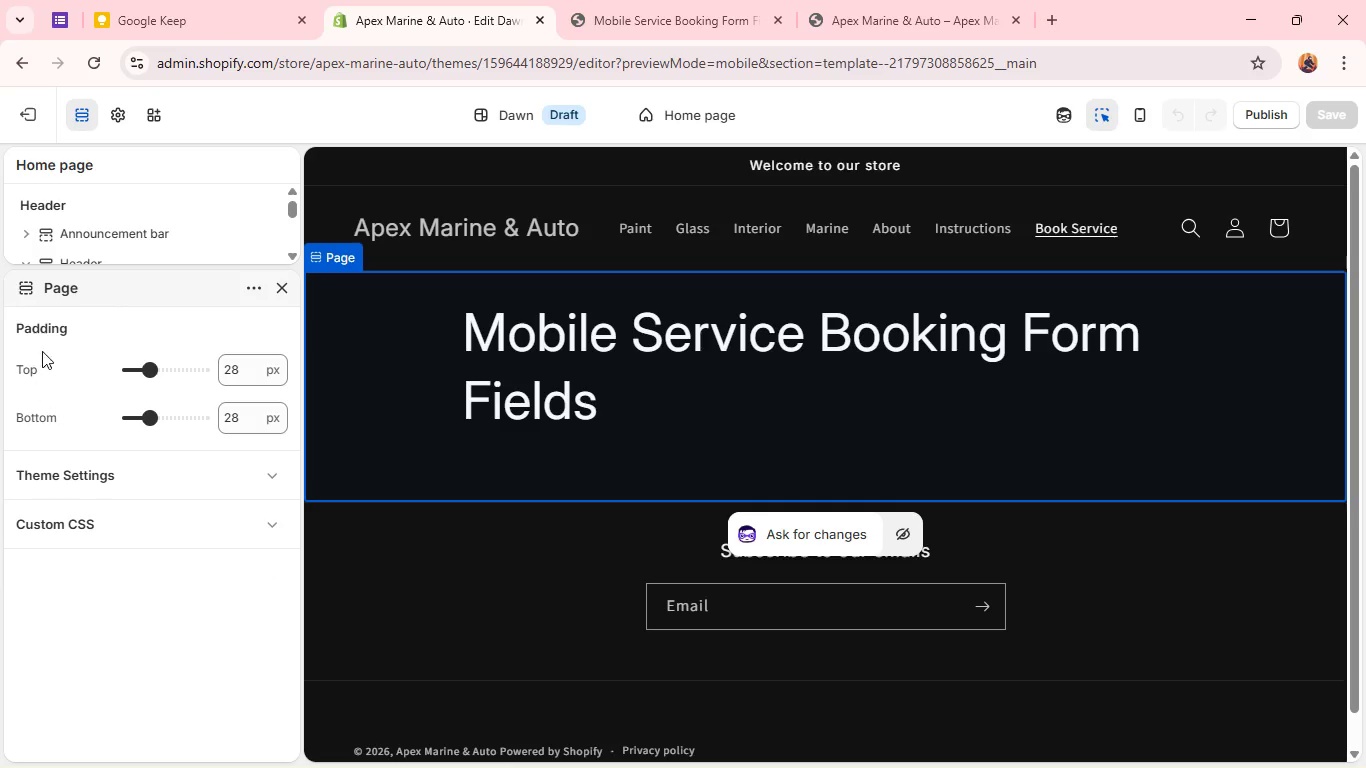 
scroll: coordinate [82, 214], scroll_direction: down, amount: 2.0
 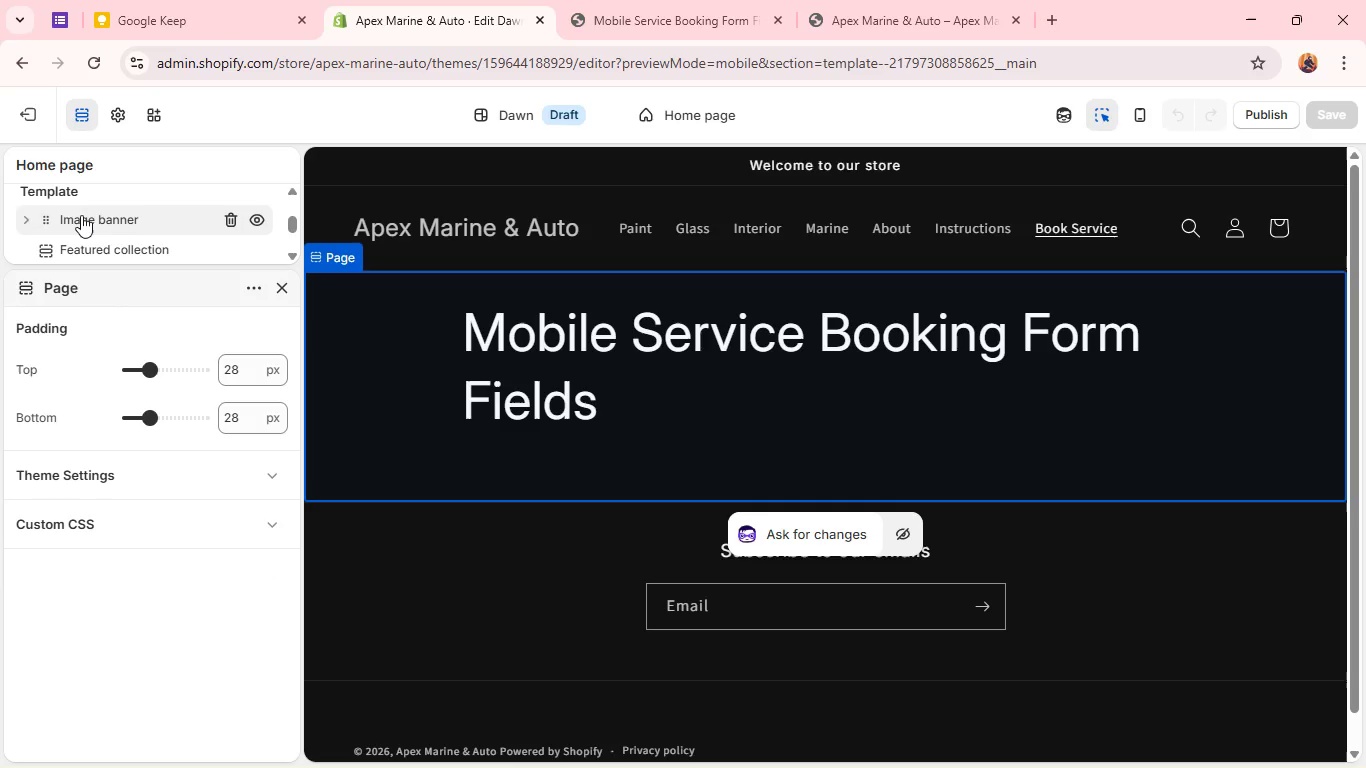 
left_click([81, 215])
 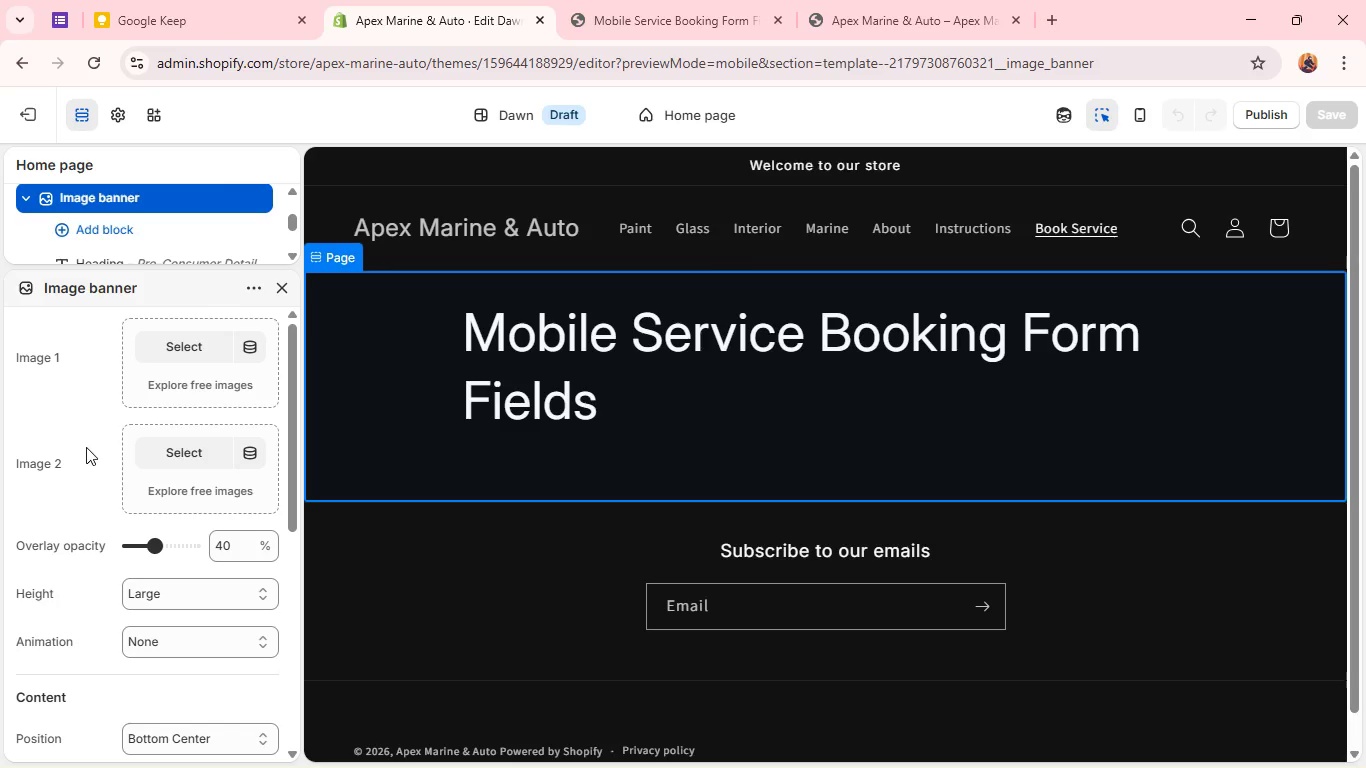 
scroll: coordinate [31, 471], scroll_direction: down, amount: 4.0
 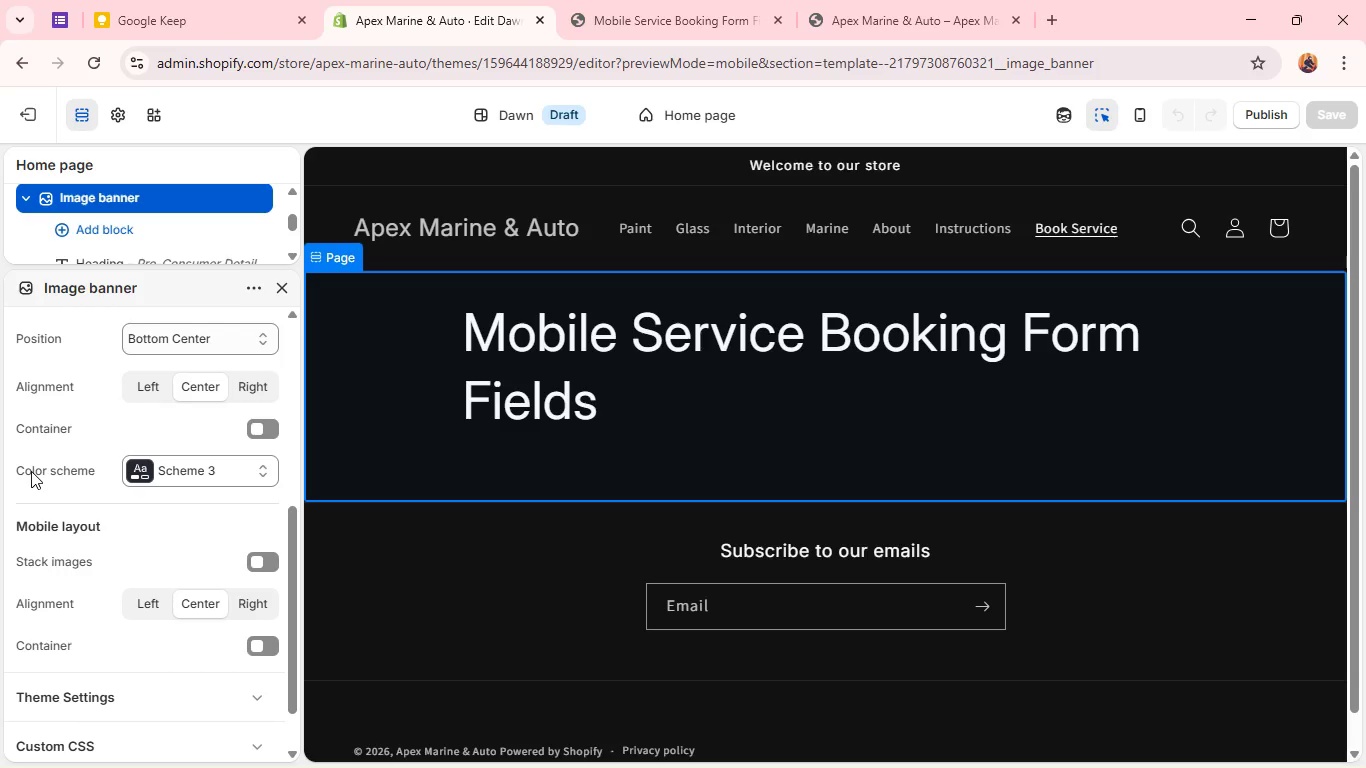 
scroll: coordinate [31, 468], scroll_direction: up, amount: 2.0
 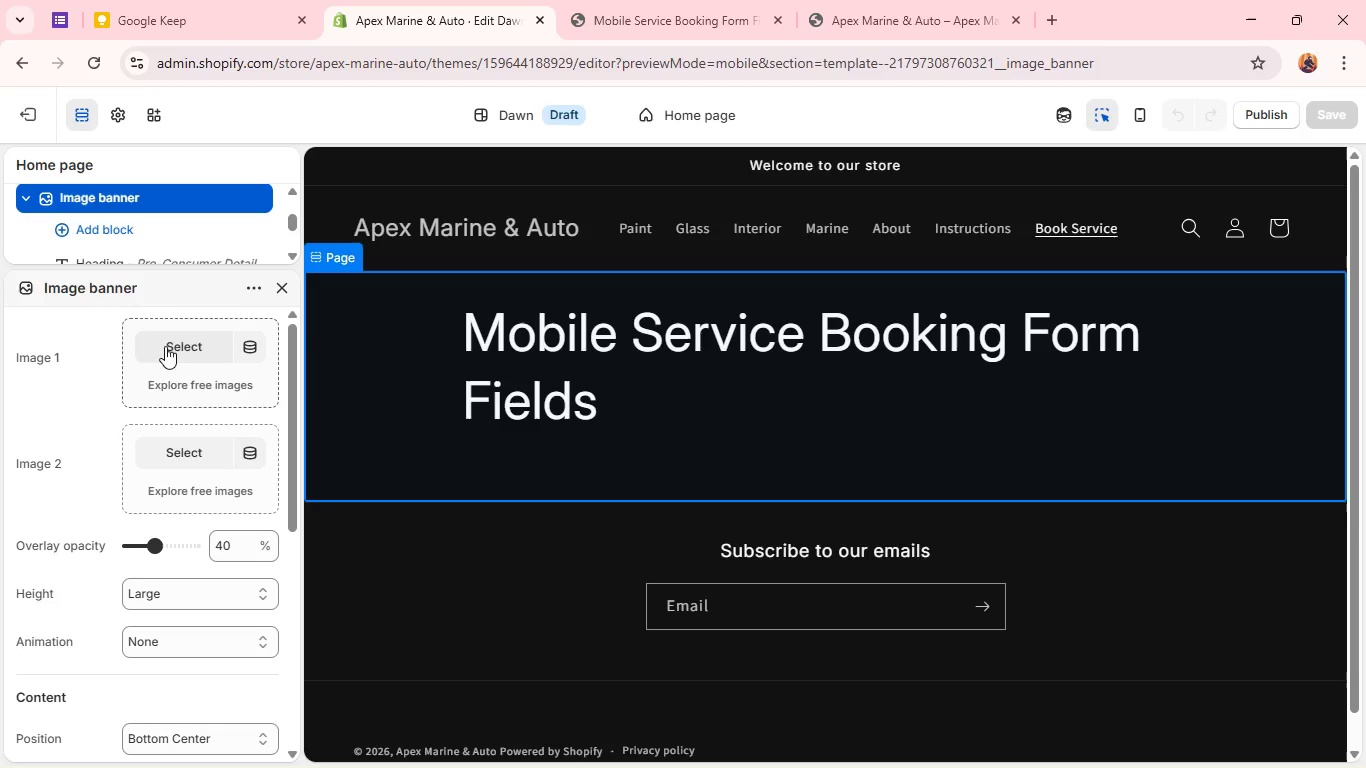 
left_click([256, 294])
 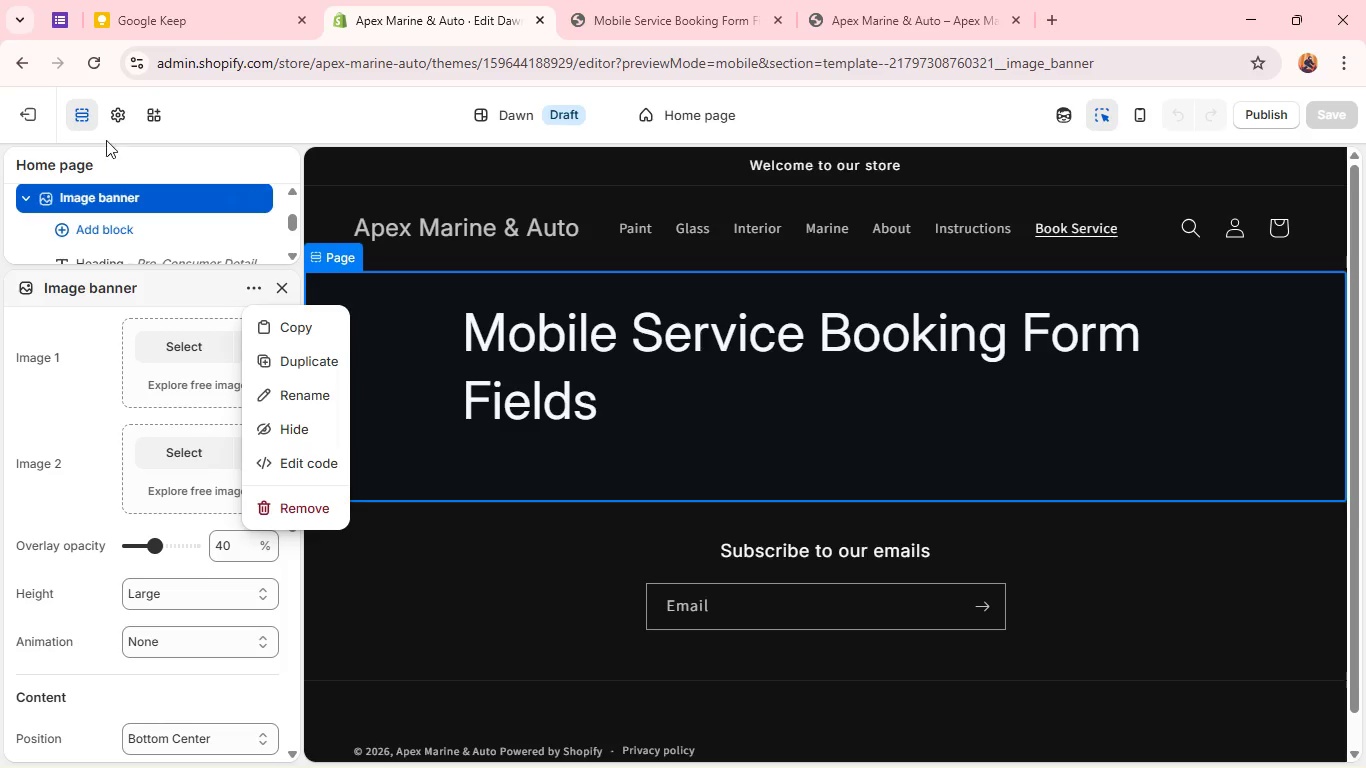 
wait(27.31)
 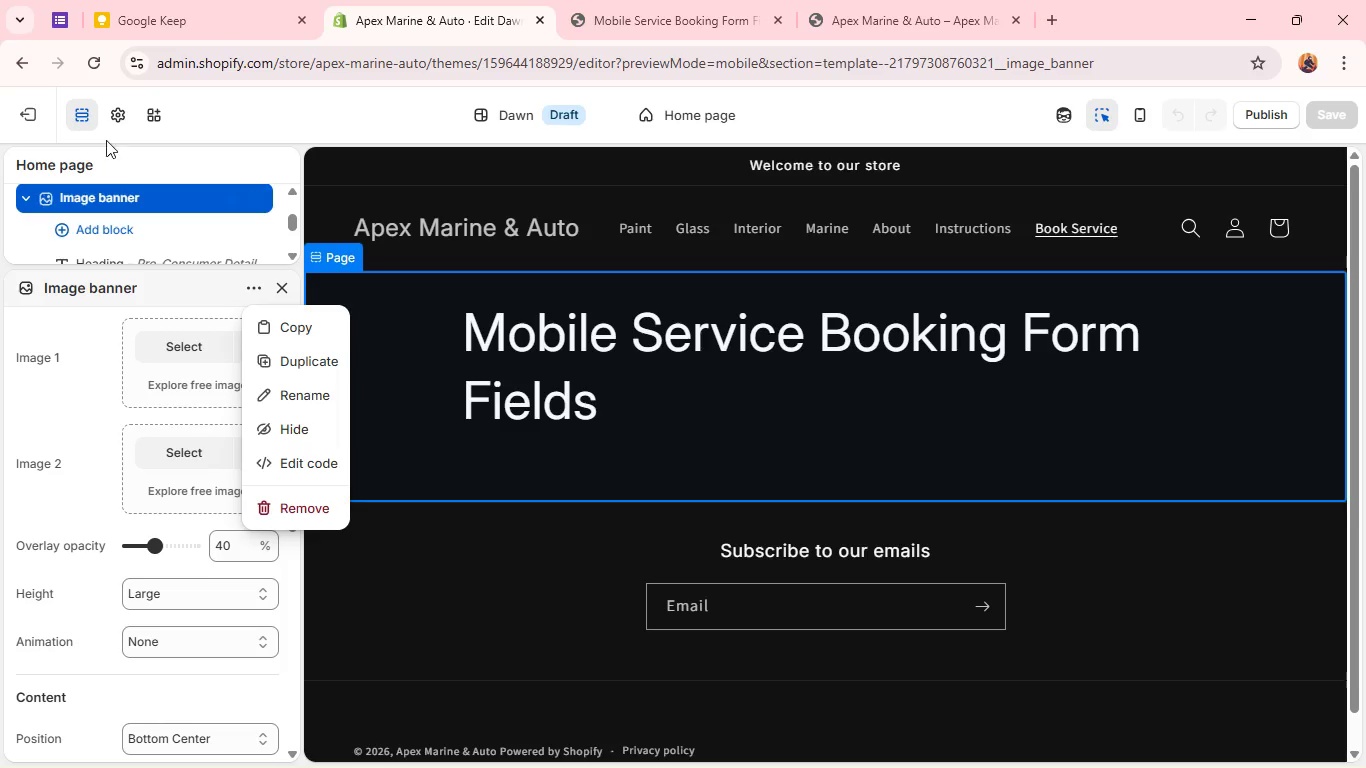 
left_click([81, 115])
 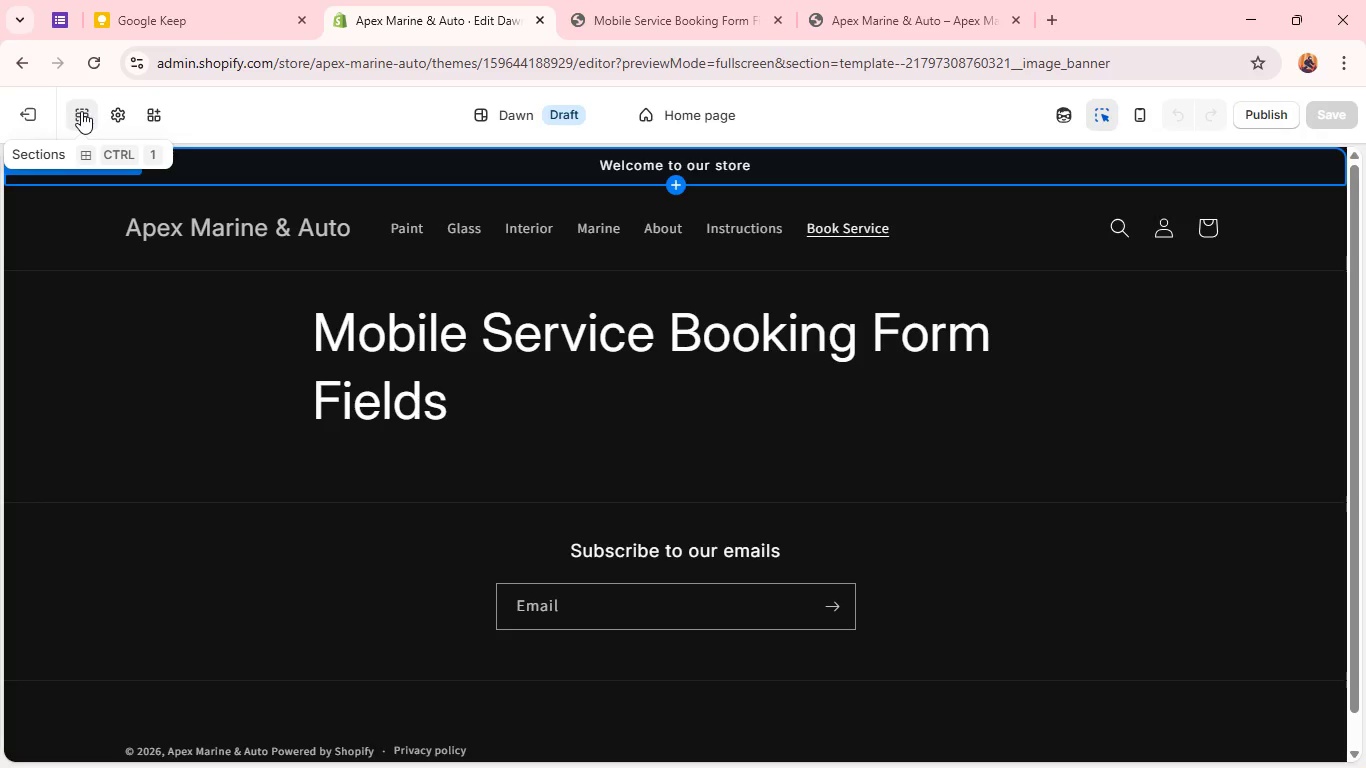 
left_click([854, 228])
 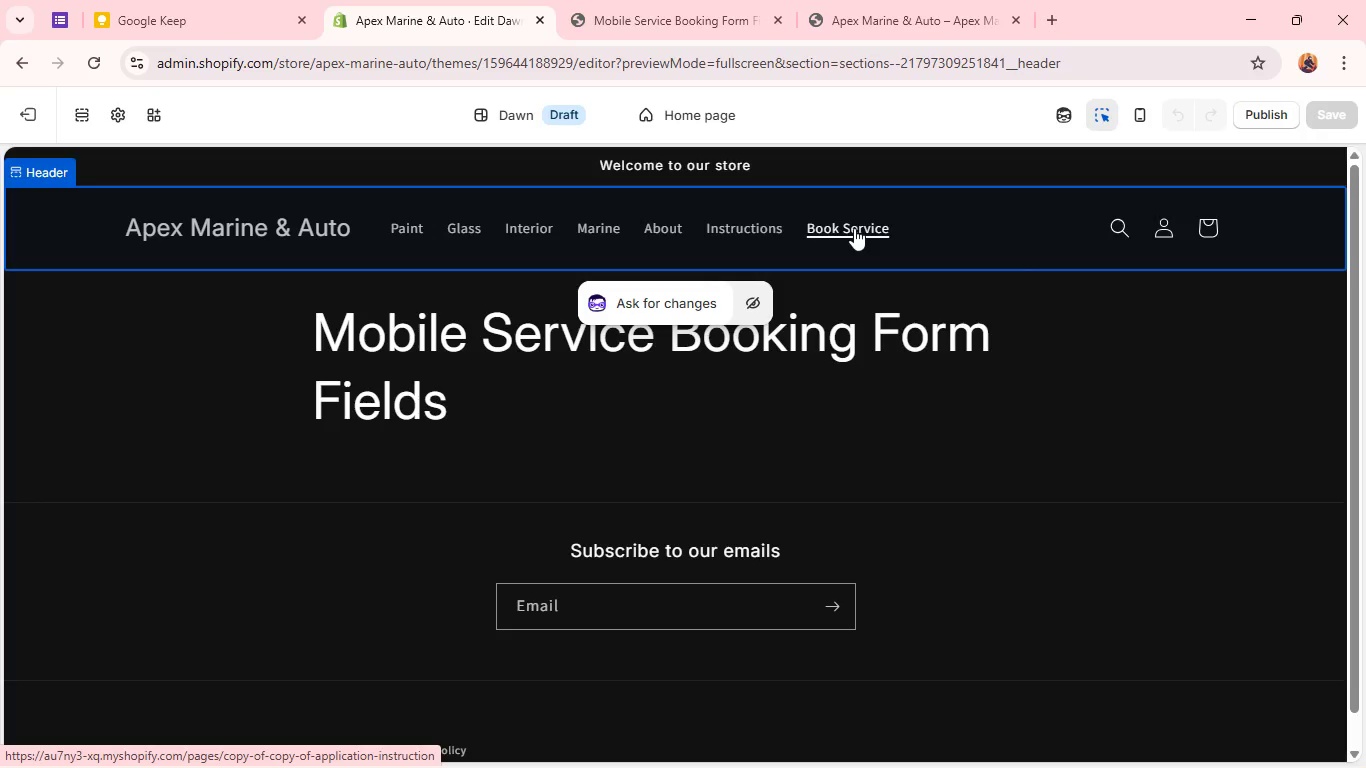 
left_click([854, 228])
 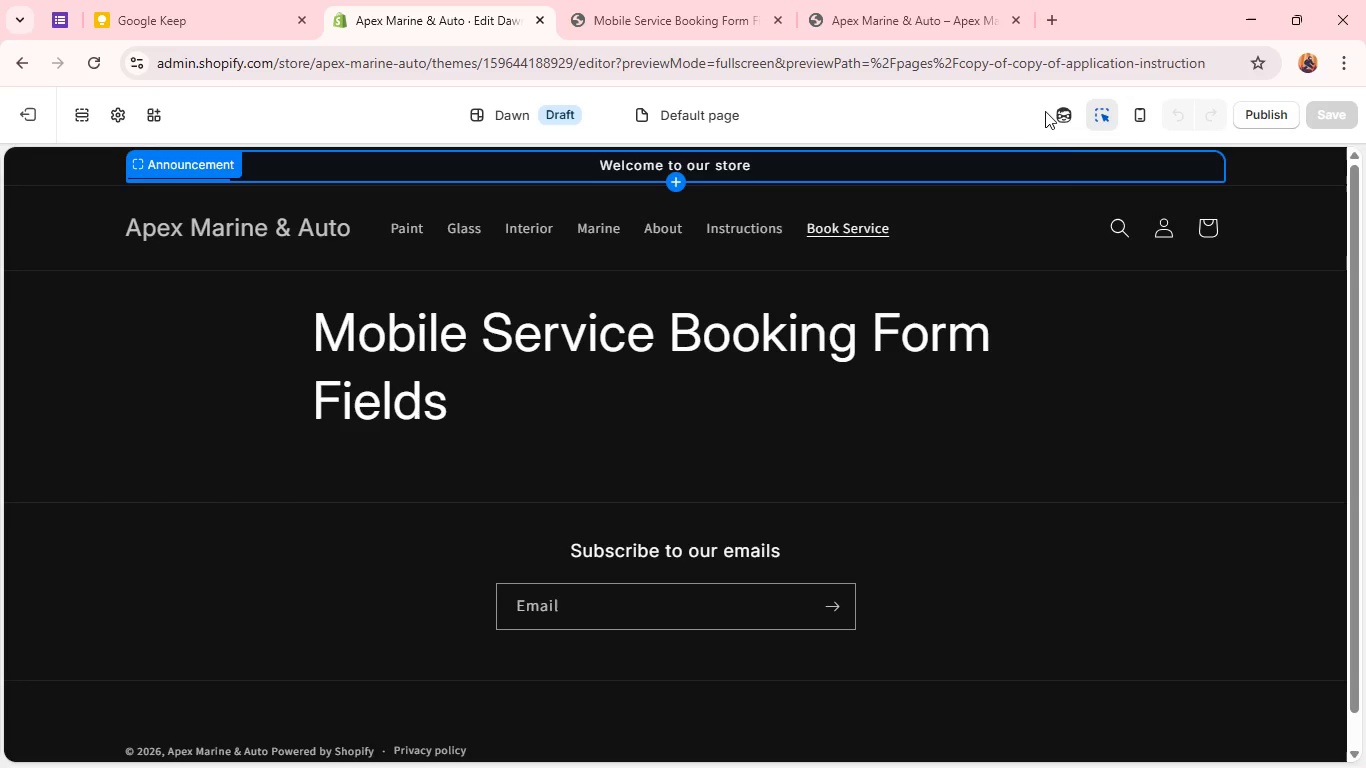 
wait(14.28)
 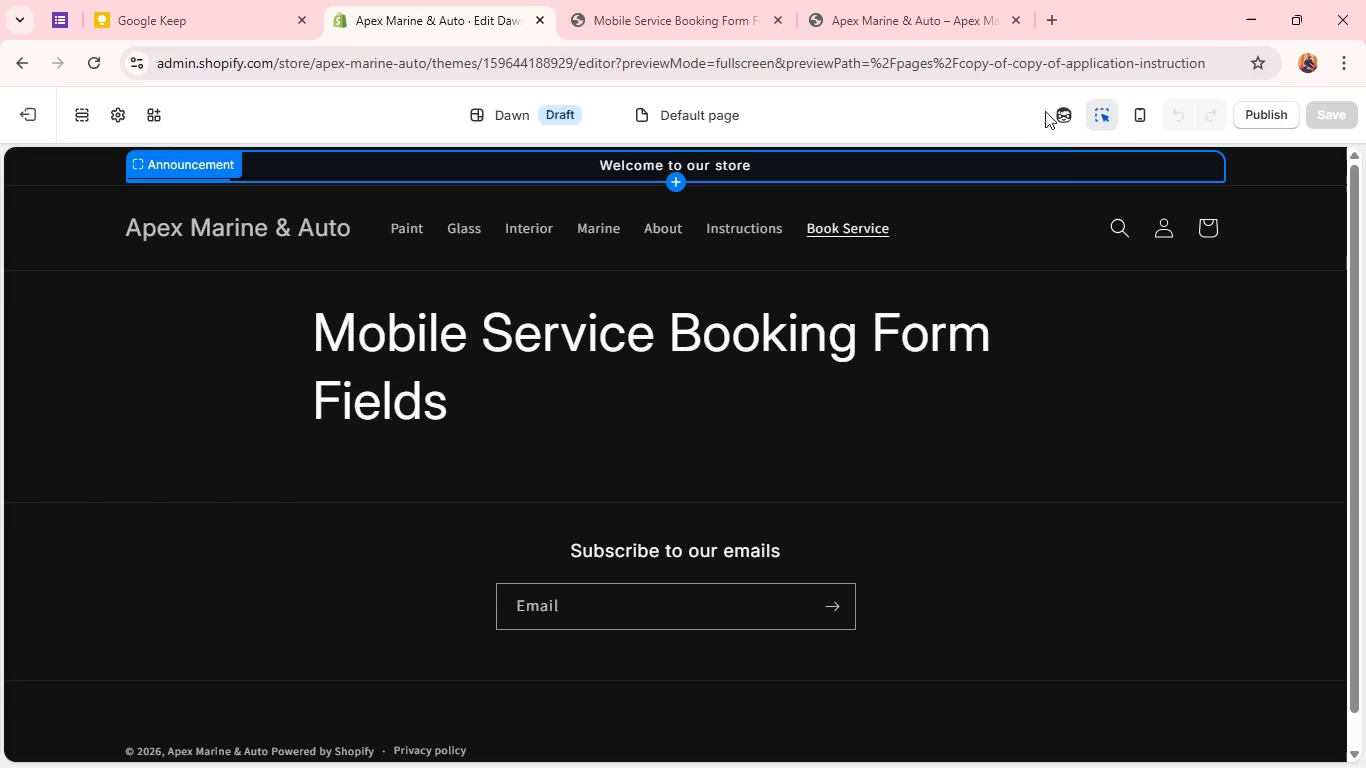 
left_click([702, 122])
 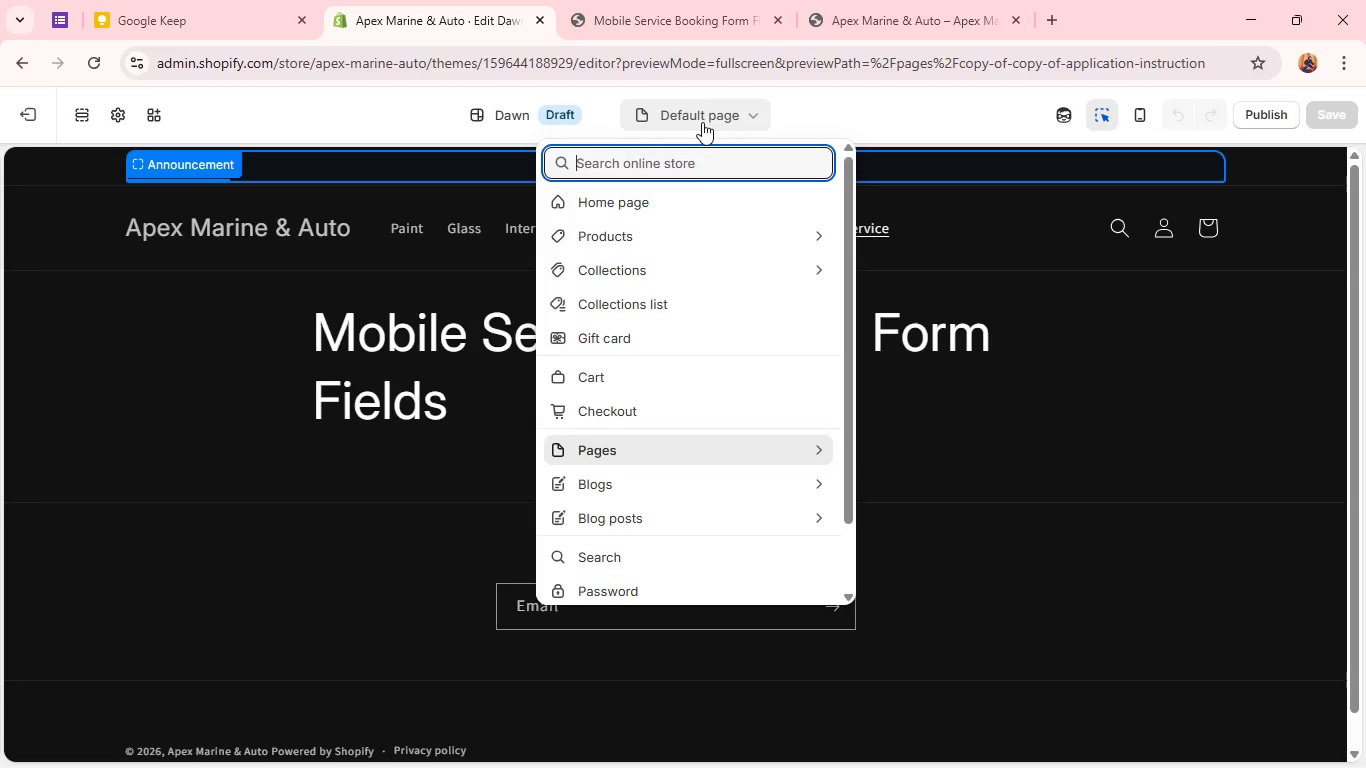 
wait(16.84)
 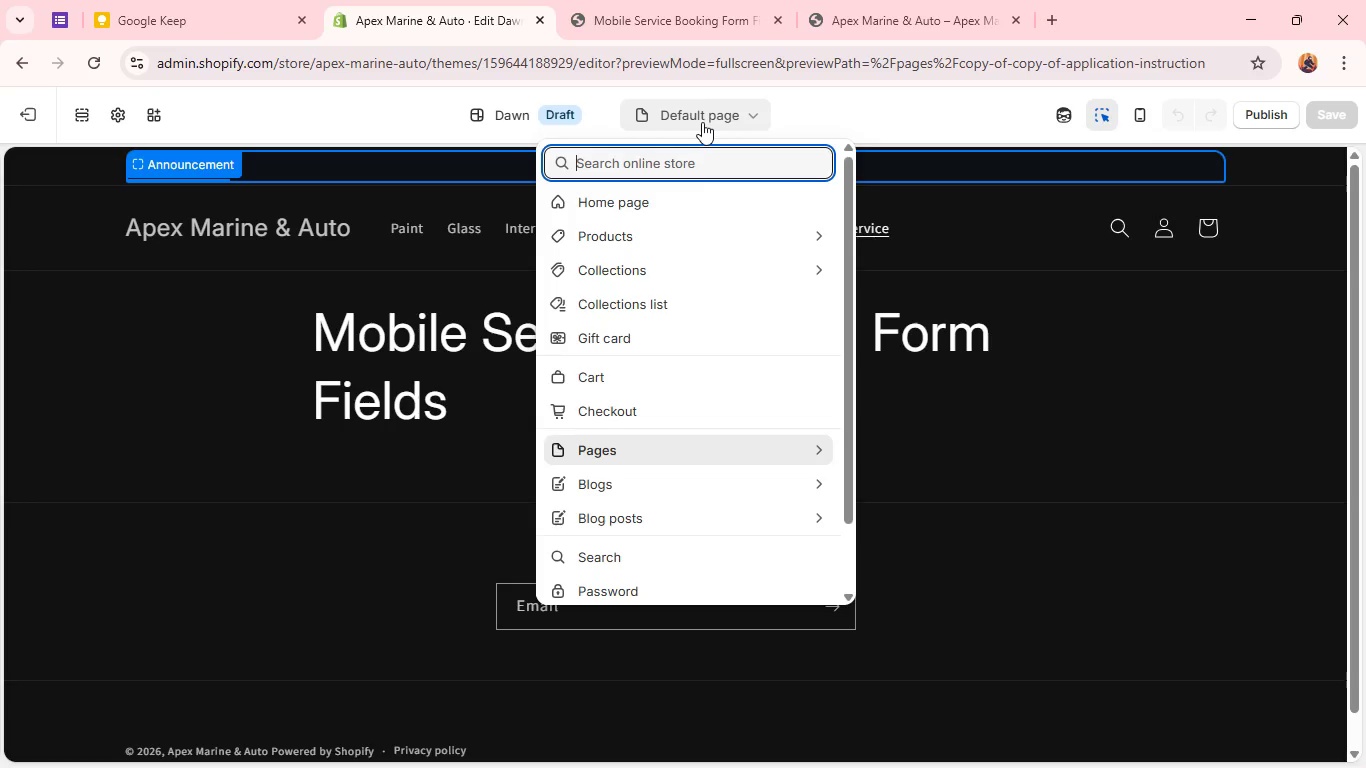 
scroll: coordinate [636, 403], scroll_direction: down, amount: 5.0
 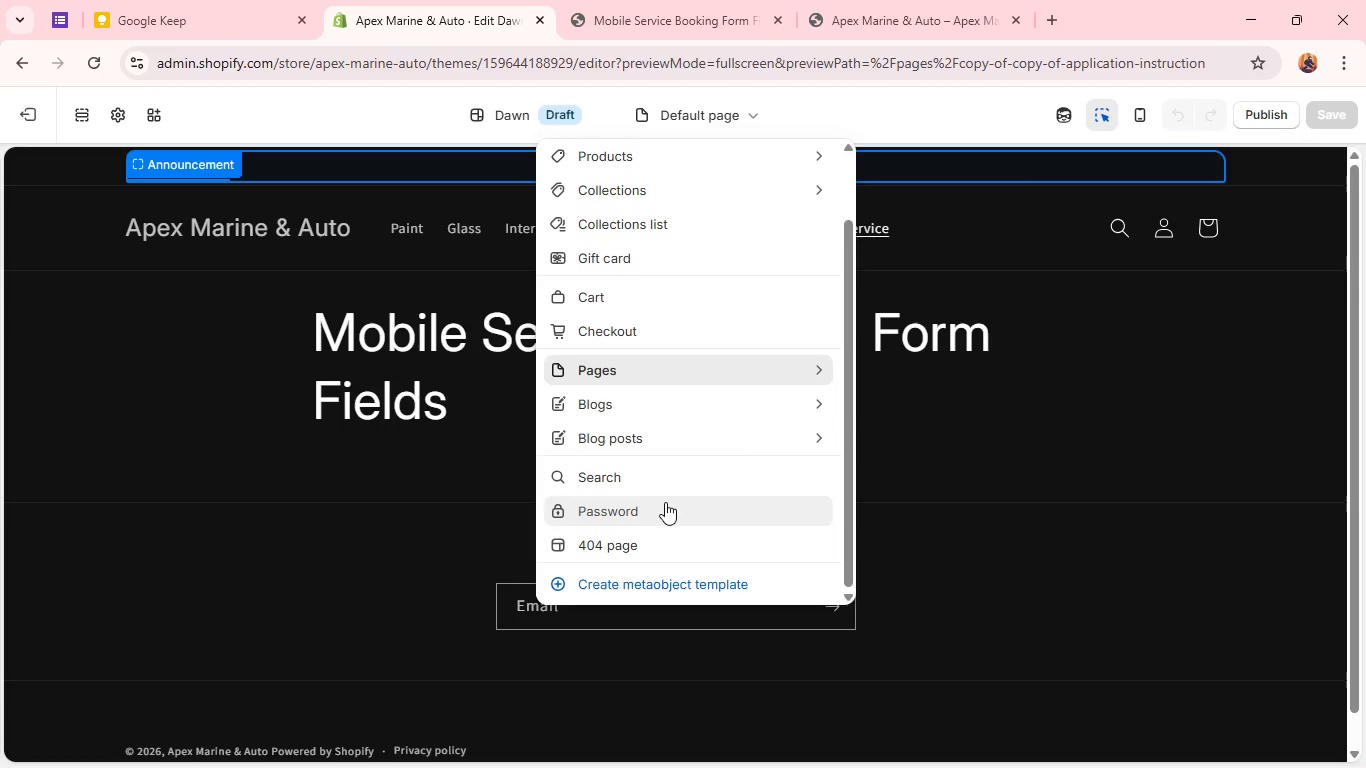 
scroll: coordinate [665, 502], scroll_direction: up, amount: 4.0
 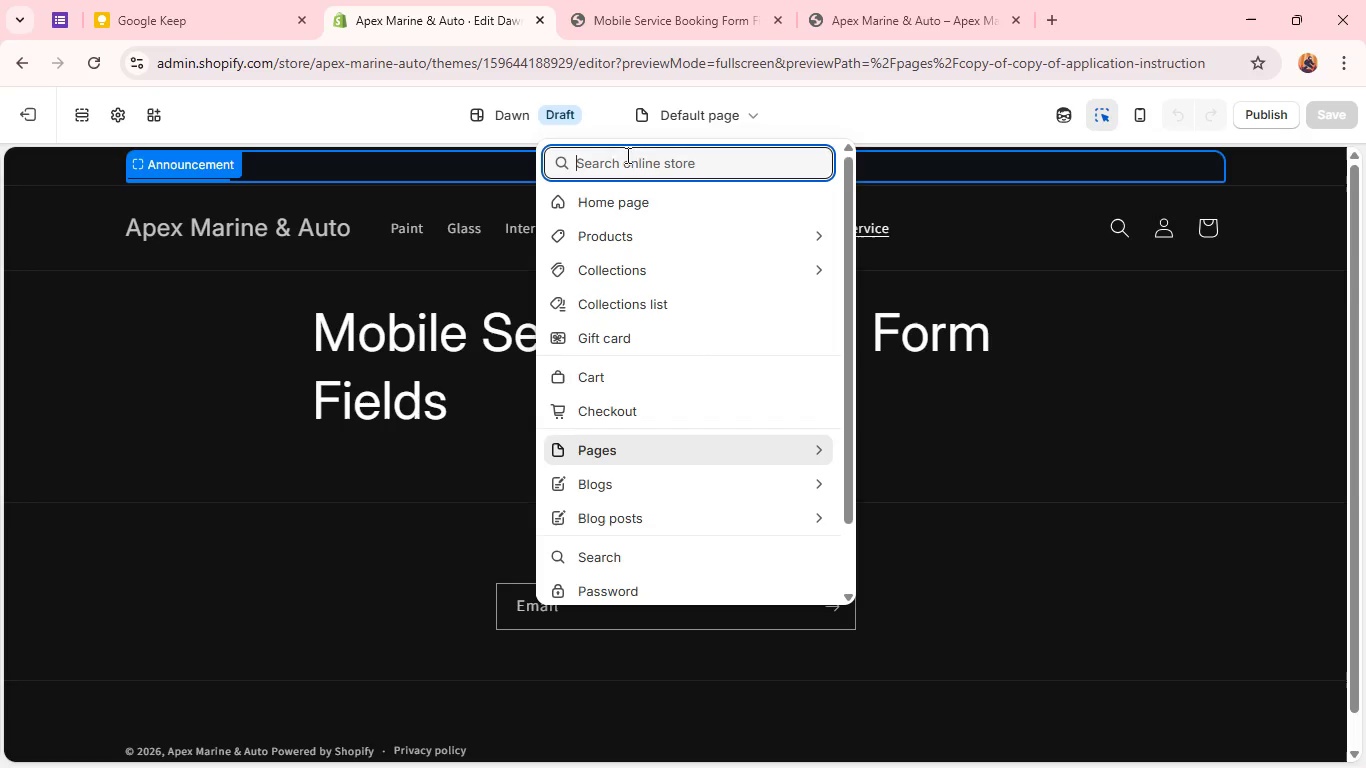 
left_click([614, 163])
 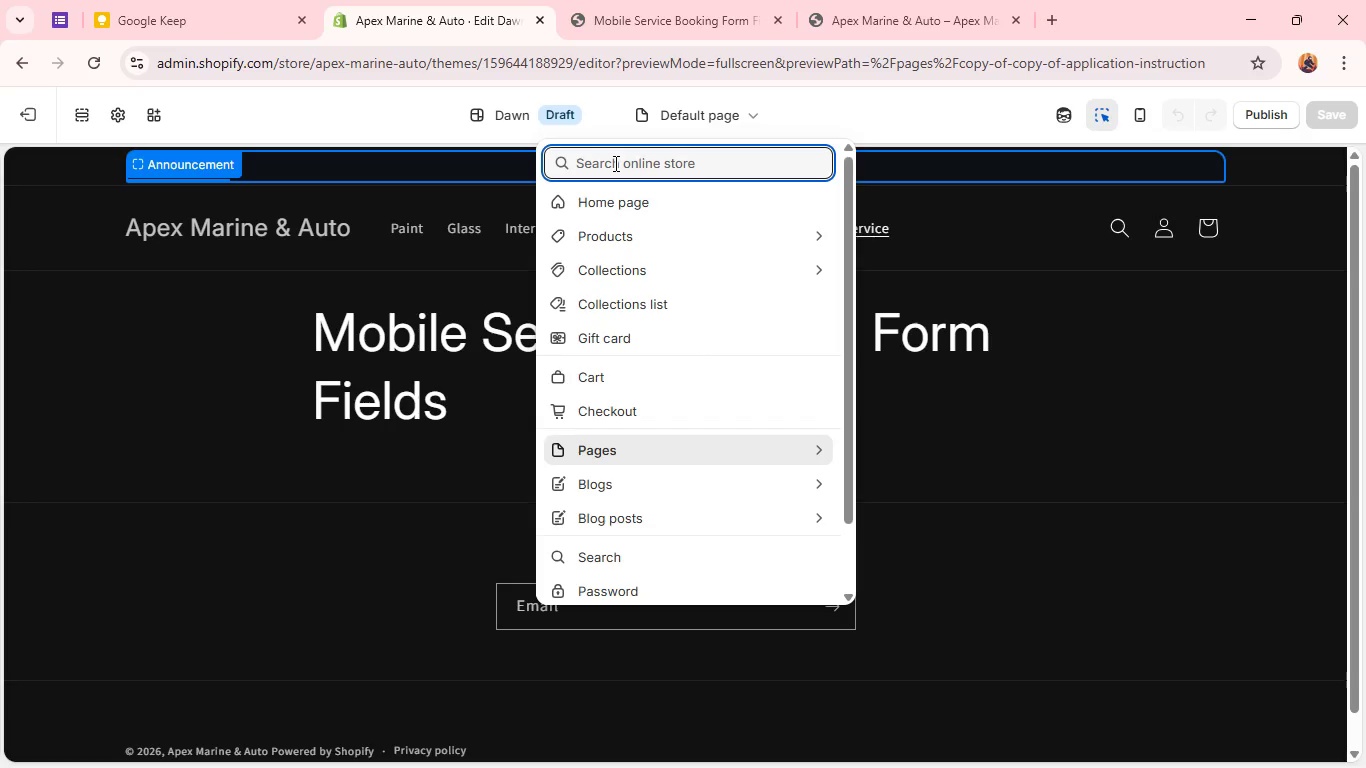 
type(Co)
key(Backspace)
type(o)
 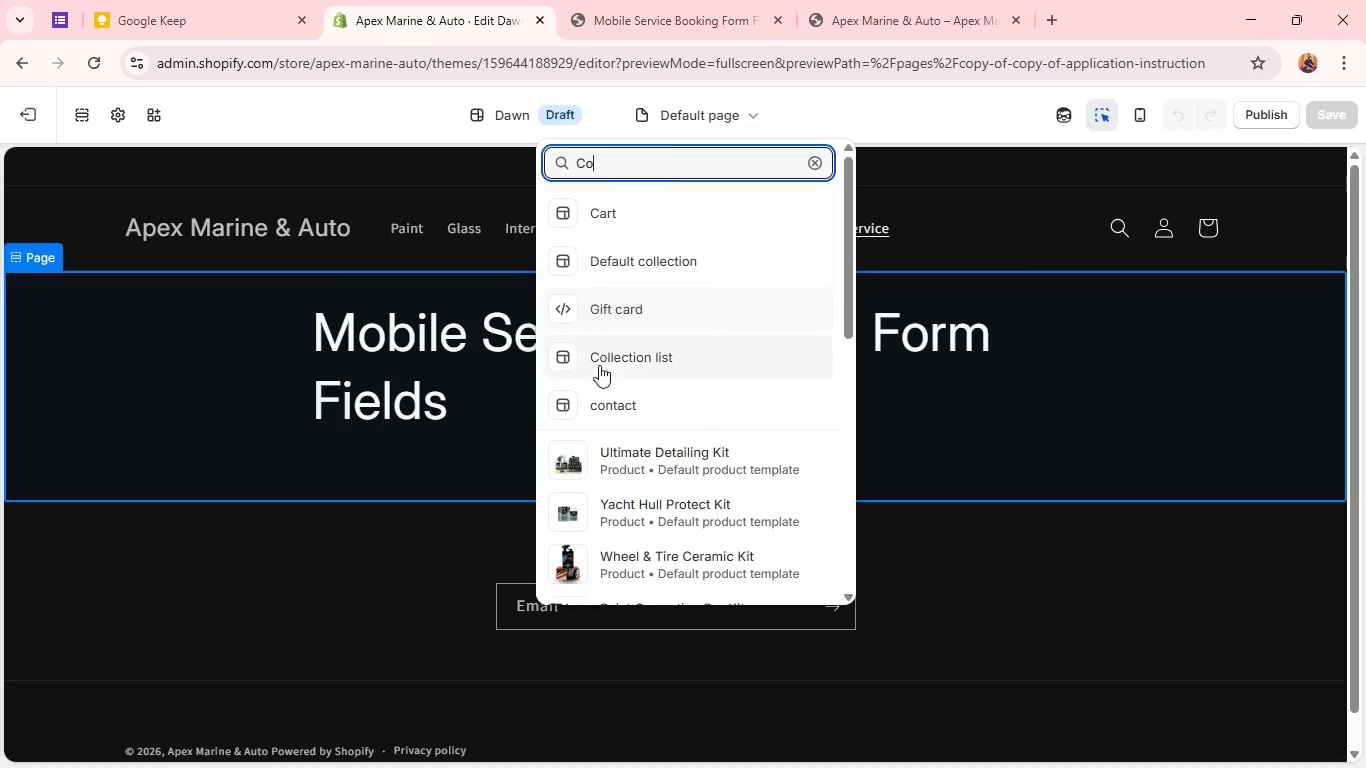 
left_click([594, 392])
 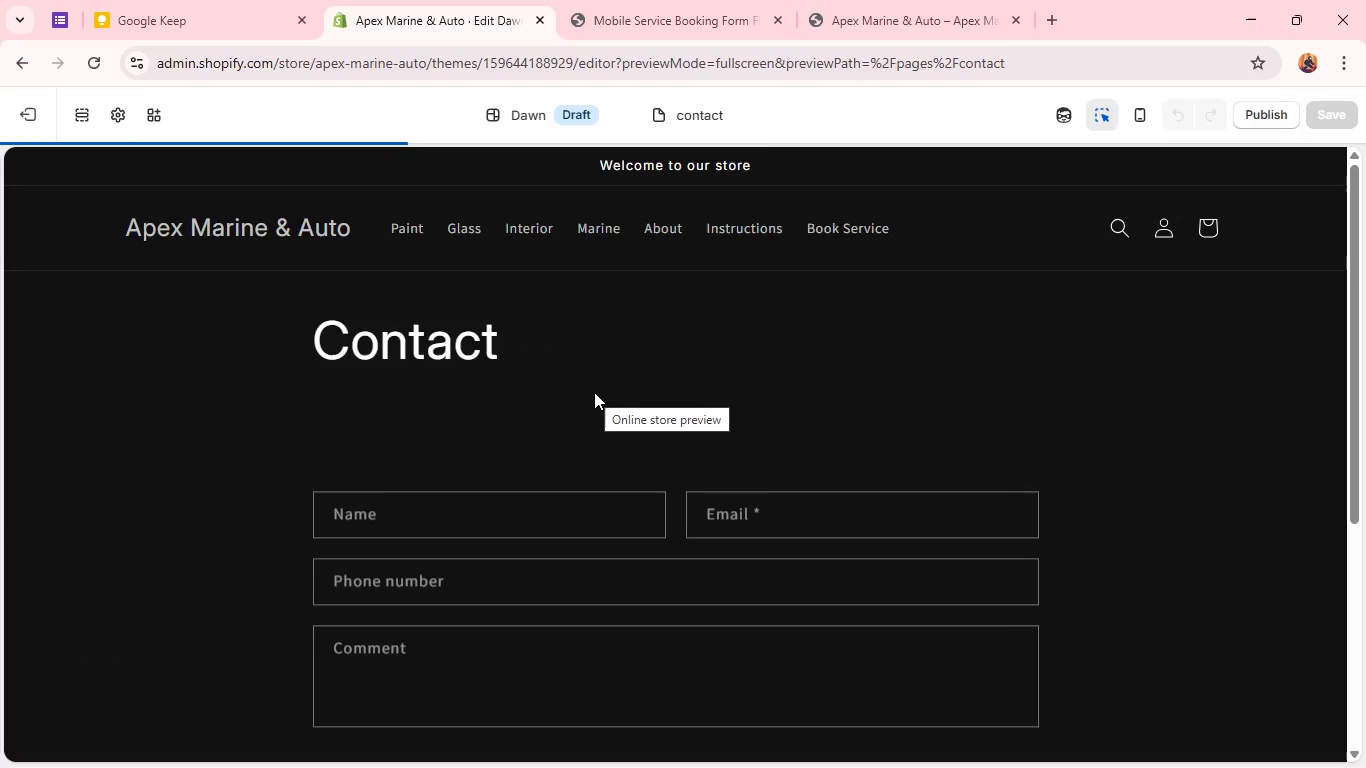 
scroll: coordinate [591, 390], scroll_direction: down, amount: 3.0
 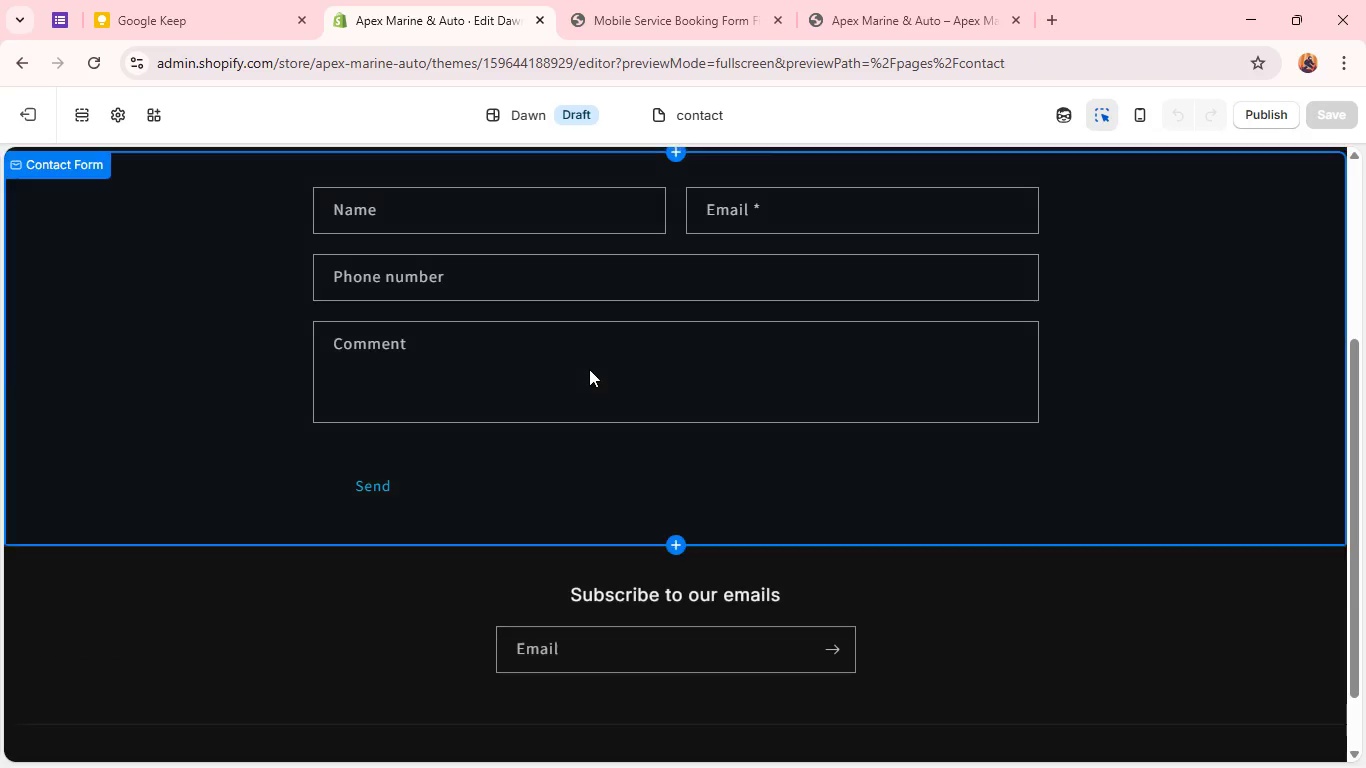 
scroll: coordinate [589, 367], scroll_direction: up, amount: 2.0
 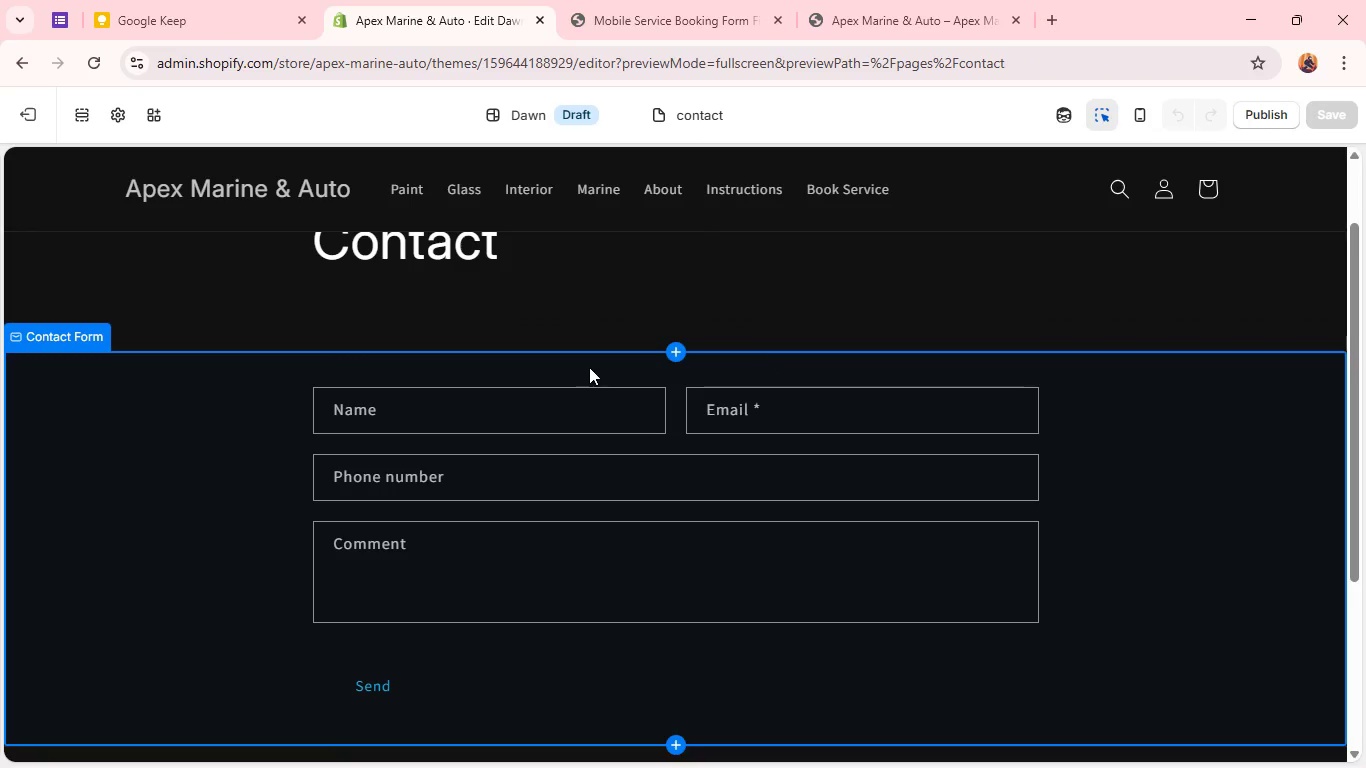 
scroll: coordinate [583, 374], scroll_direction: down, amount: 2.0
 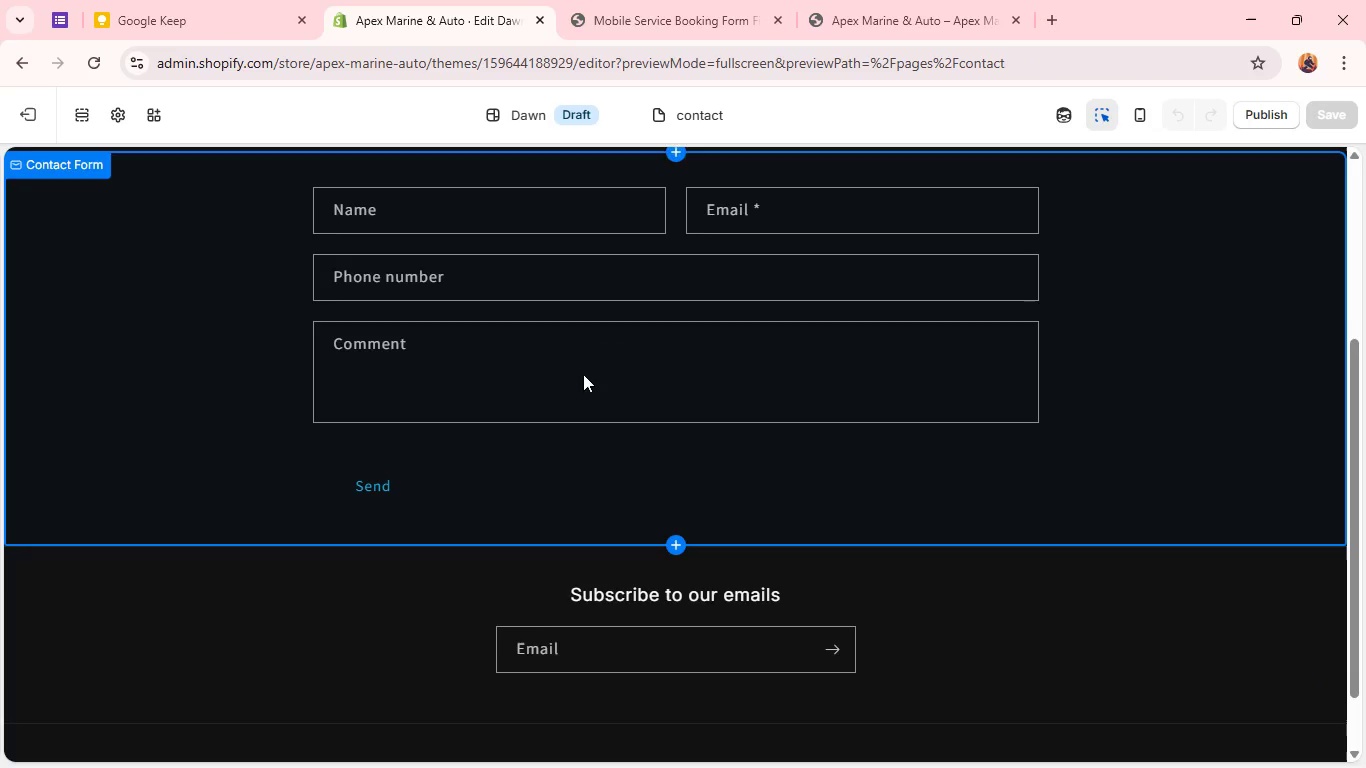 
scroll: coordinate [583, 374], scroll_direction: up, amount: 4.0
 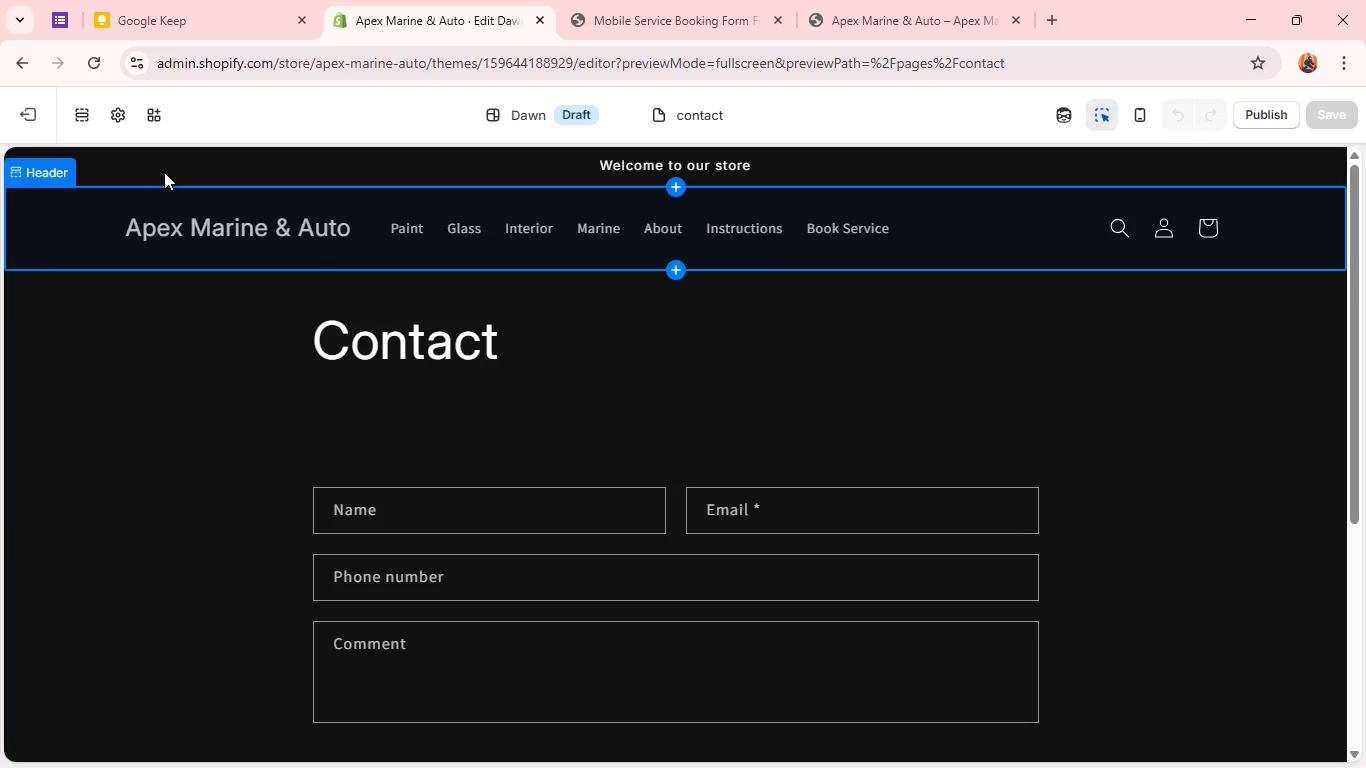 
wait(10.92)
 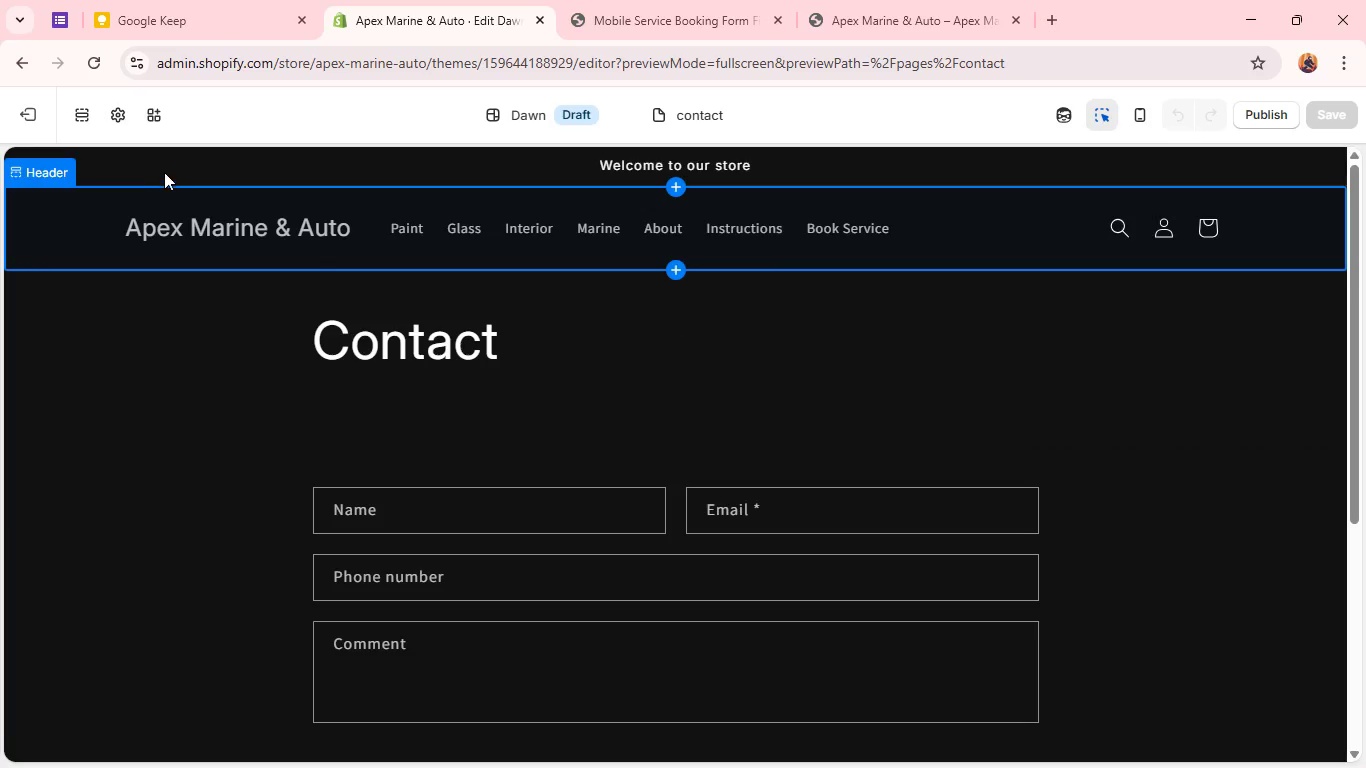 
scroll: coordinate [547, 433], scroll_direction: down, amount: 2.0
 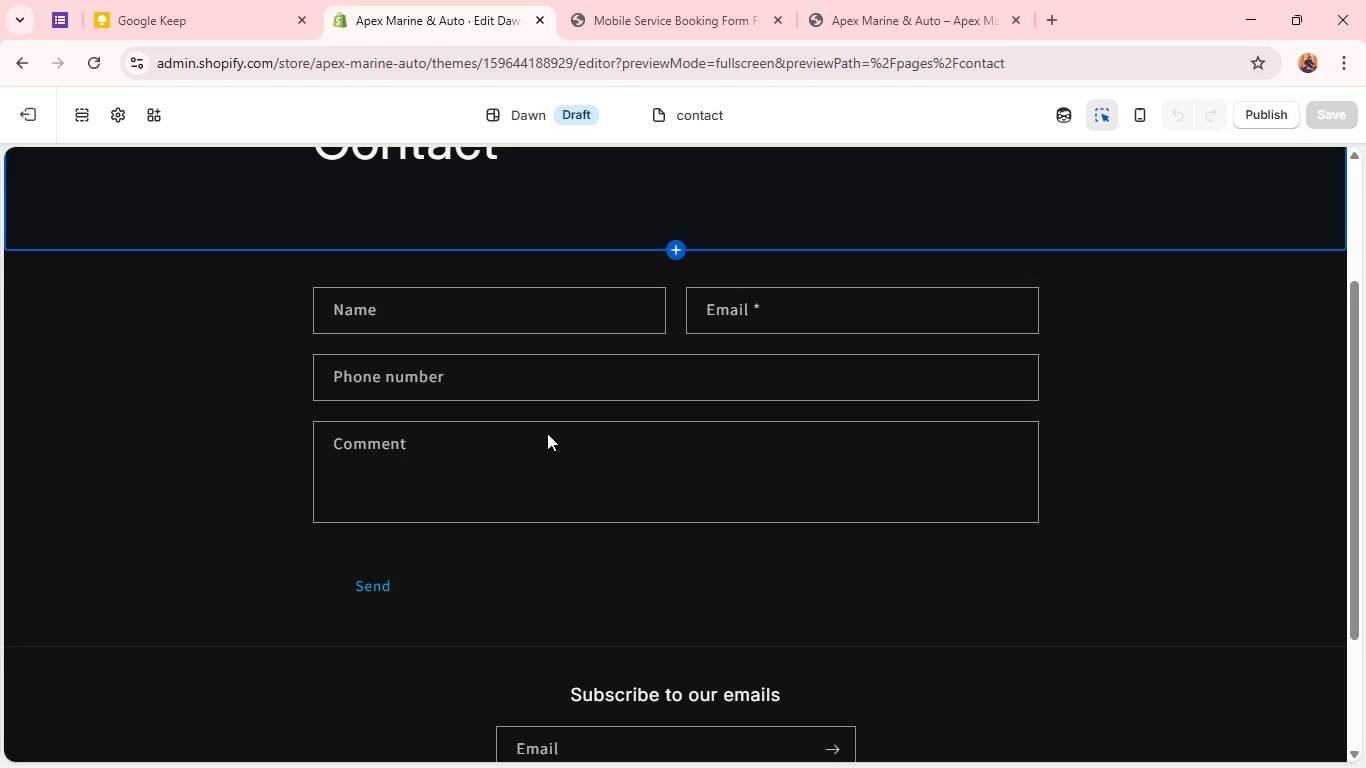 
wait(11.81)
 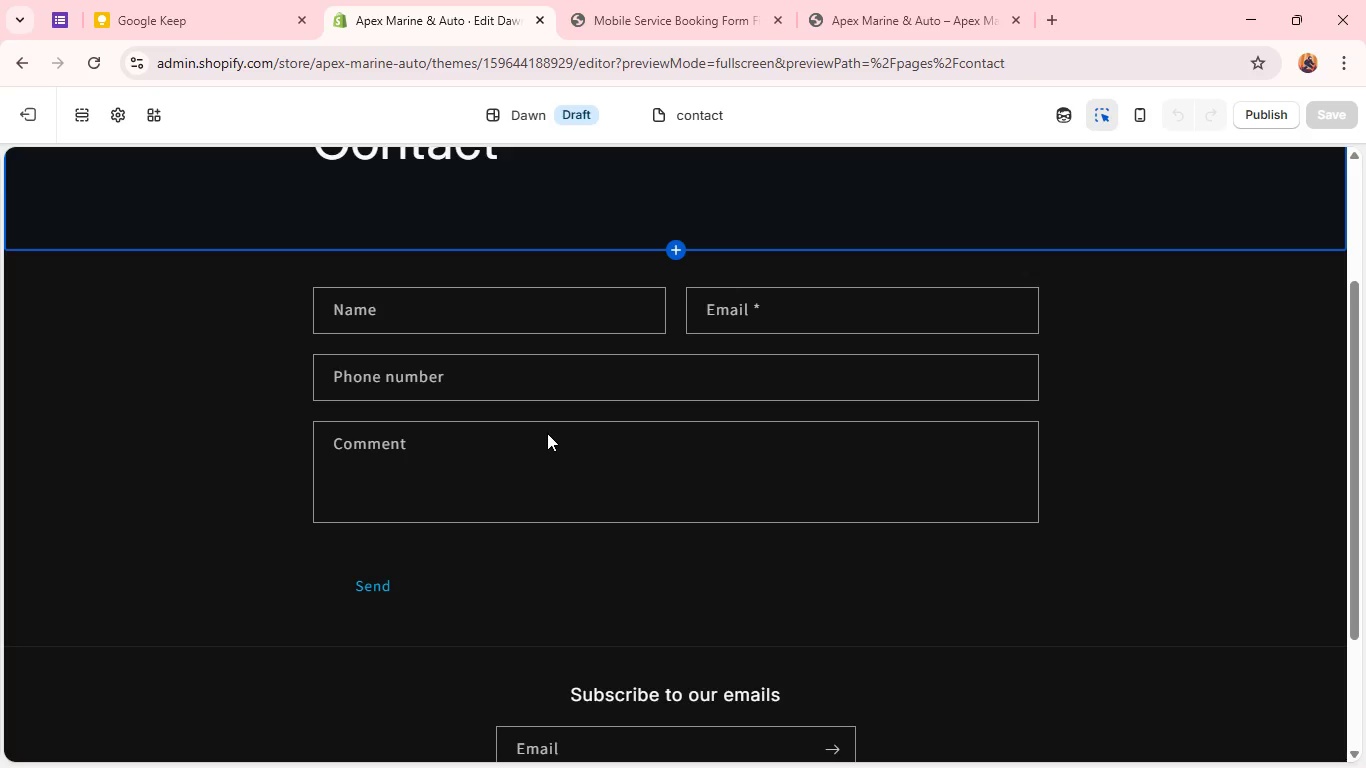 
scroll: coordinate [602, 434], scroll_direction: up, amount: 2.0
 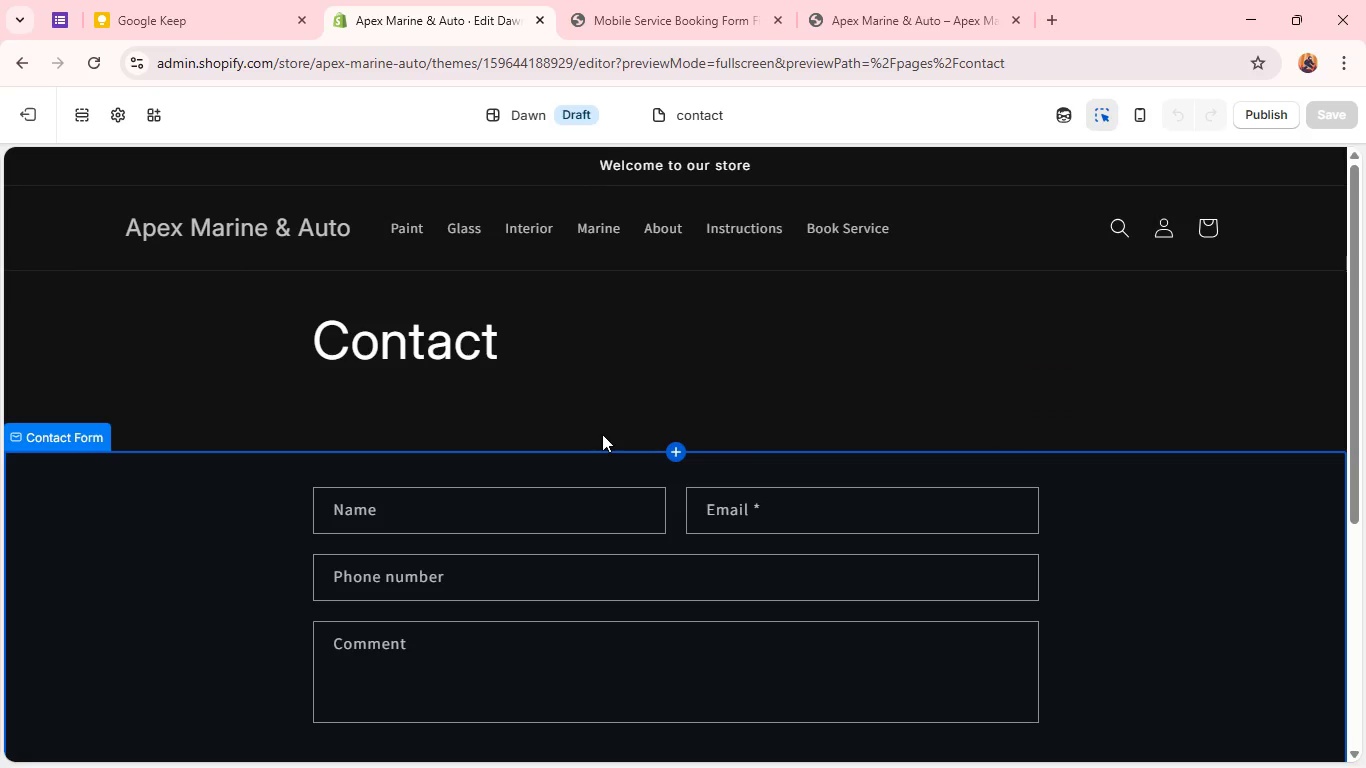 
scroll: coordinate [602, 434], scroll_direction: down, amount: 2.0
 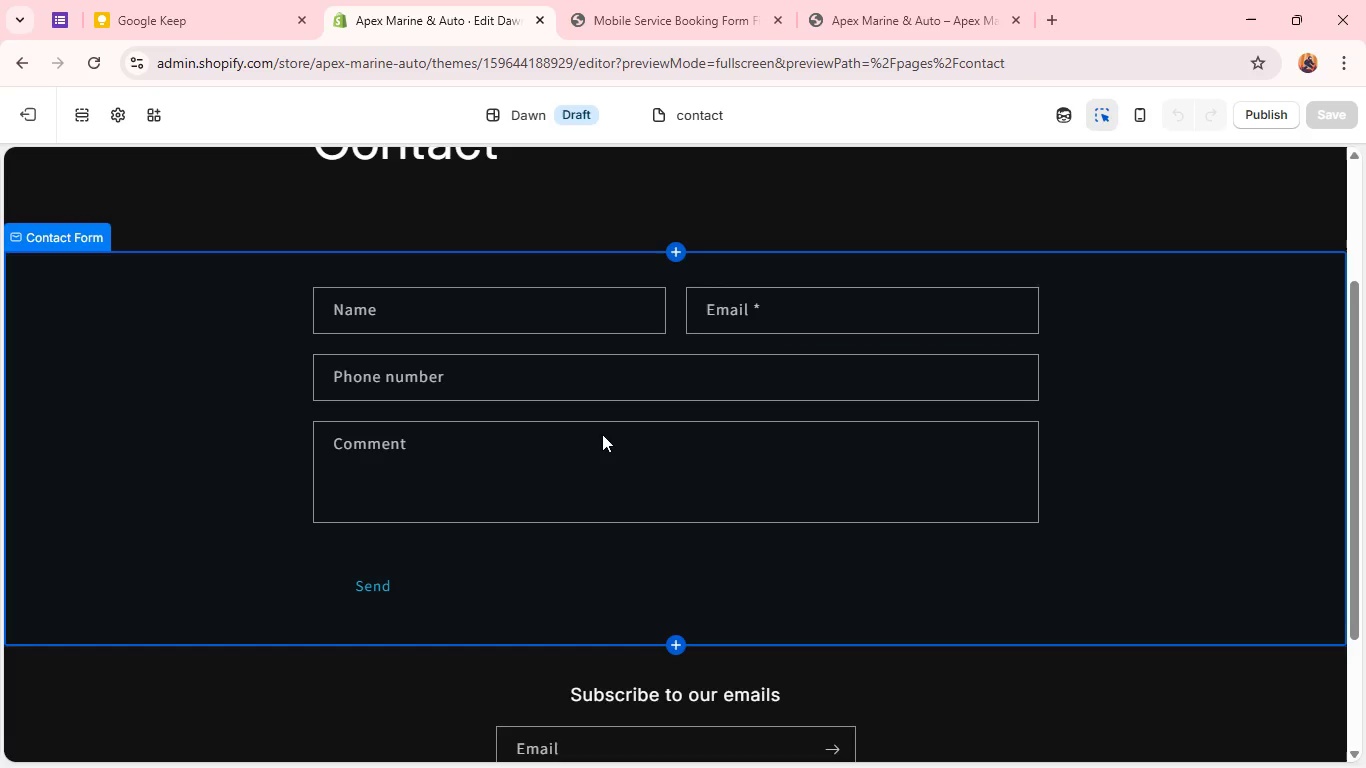 
left_click([602, 434])
 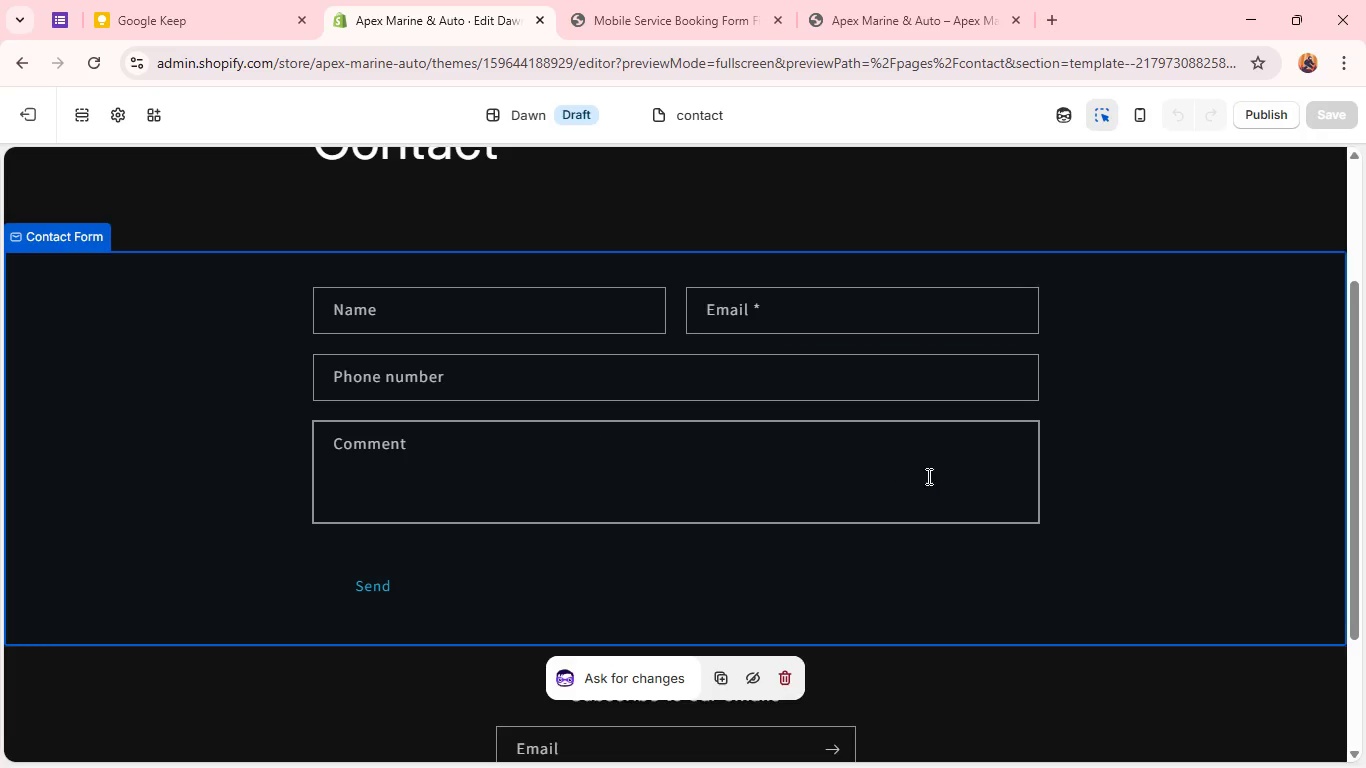 
scroll: coordinate [832, 447], scroll_direction: up, amount: 3.0
 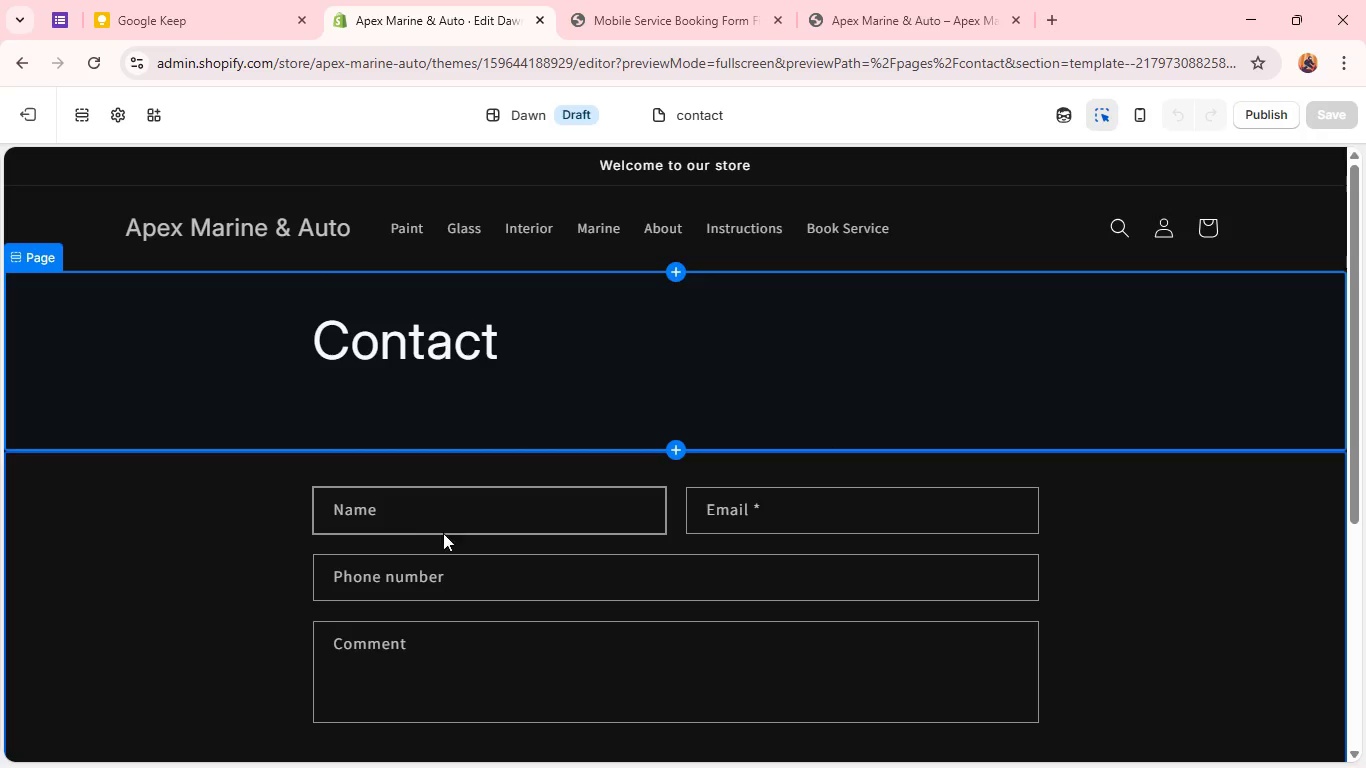 
scroll: coordinate [443, 534], scroll_direction: down, amount: 1.0
 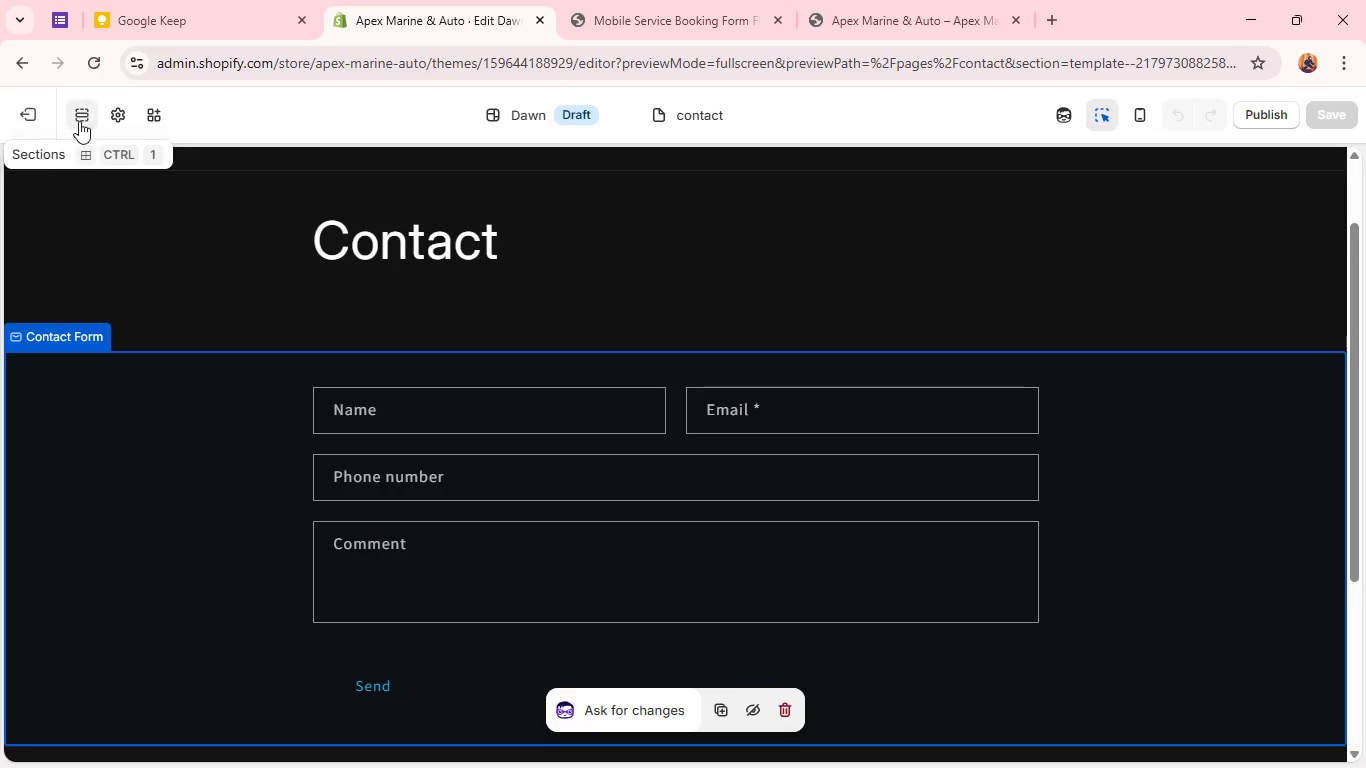 
left_click([80, 120])
 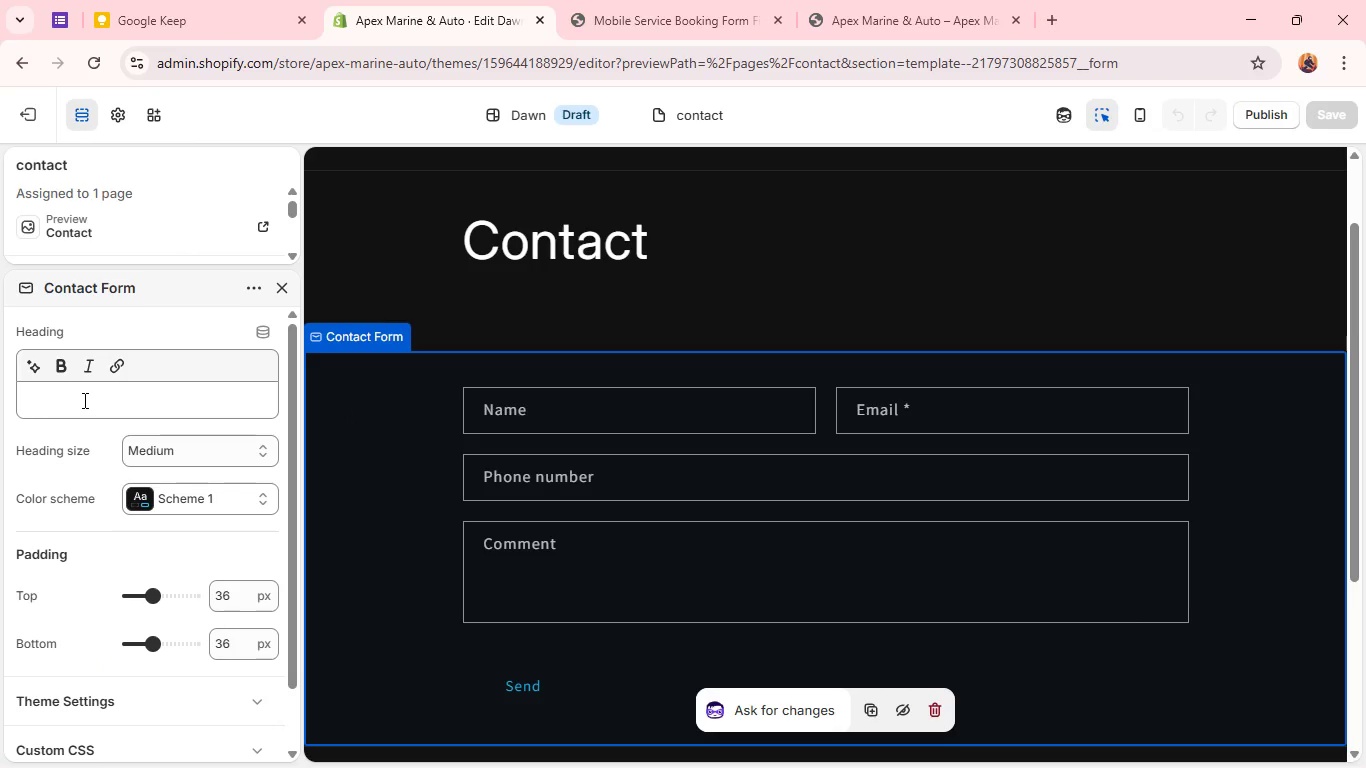 
wait(11.02)
 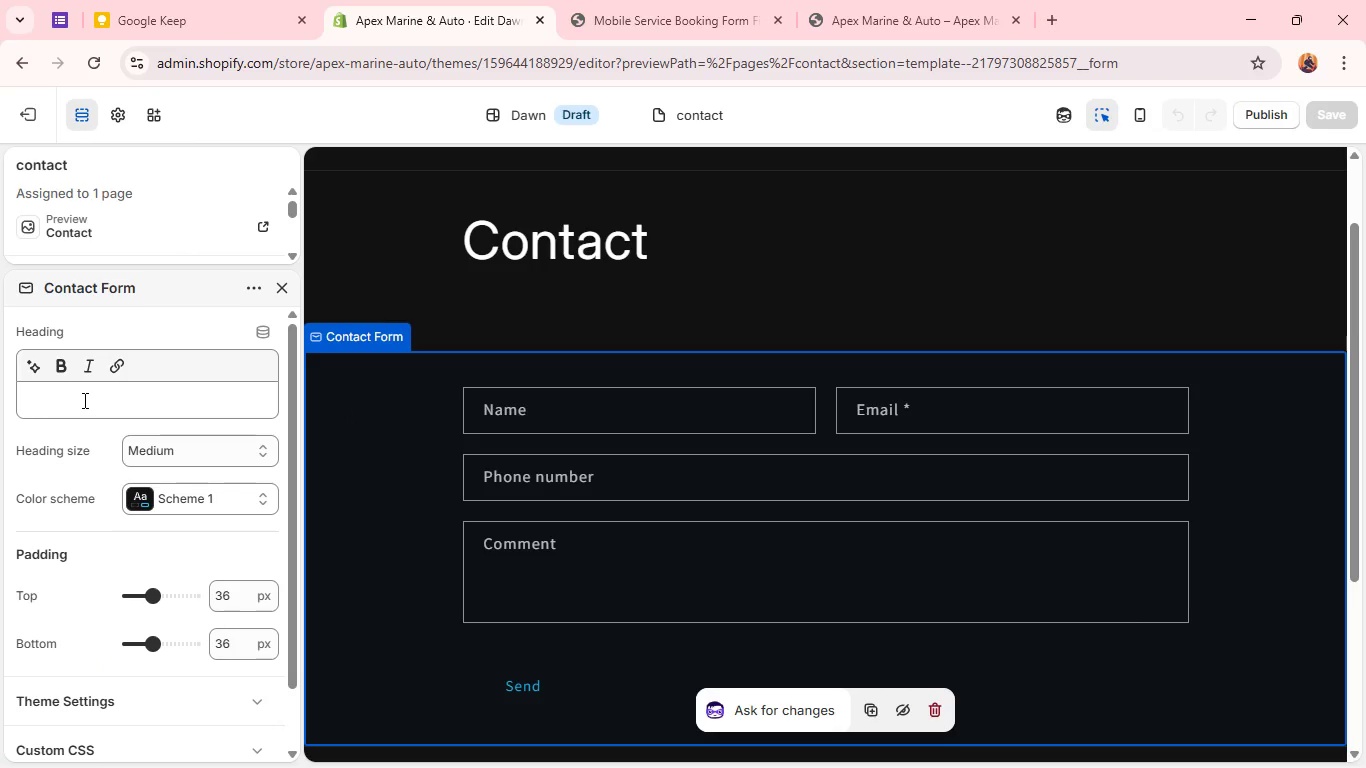 
left_click([398, 570])
 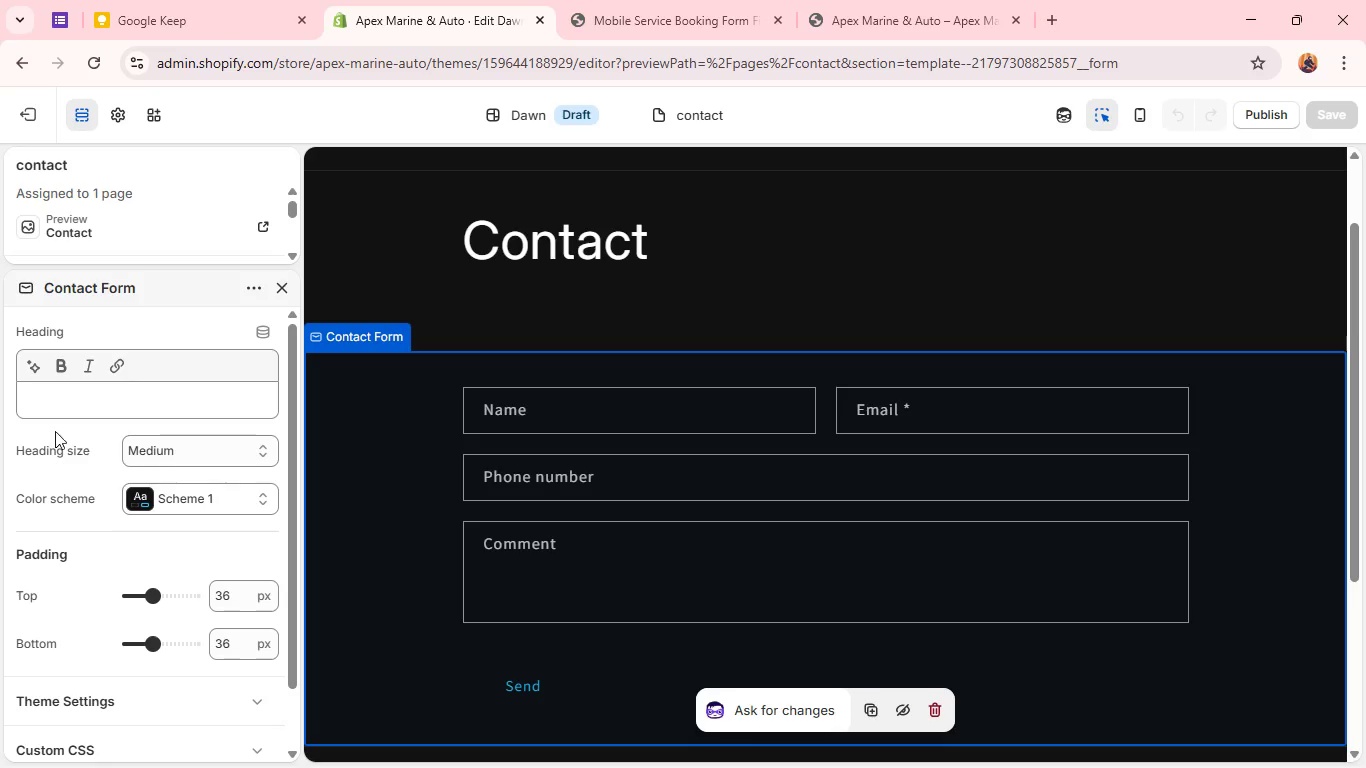 
scroll: coordinate [52, 412], scroll_direction: down, amount: 1.0
 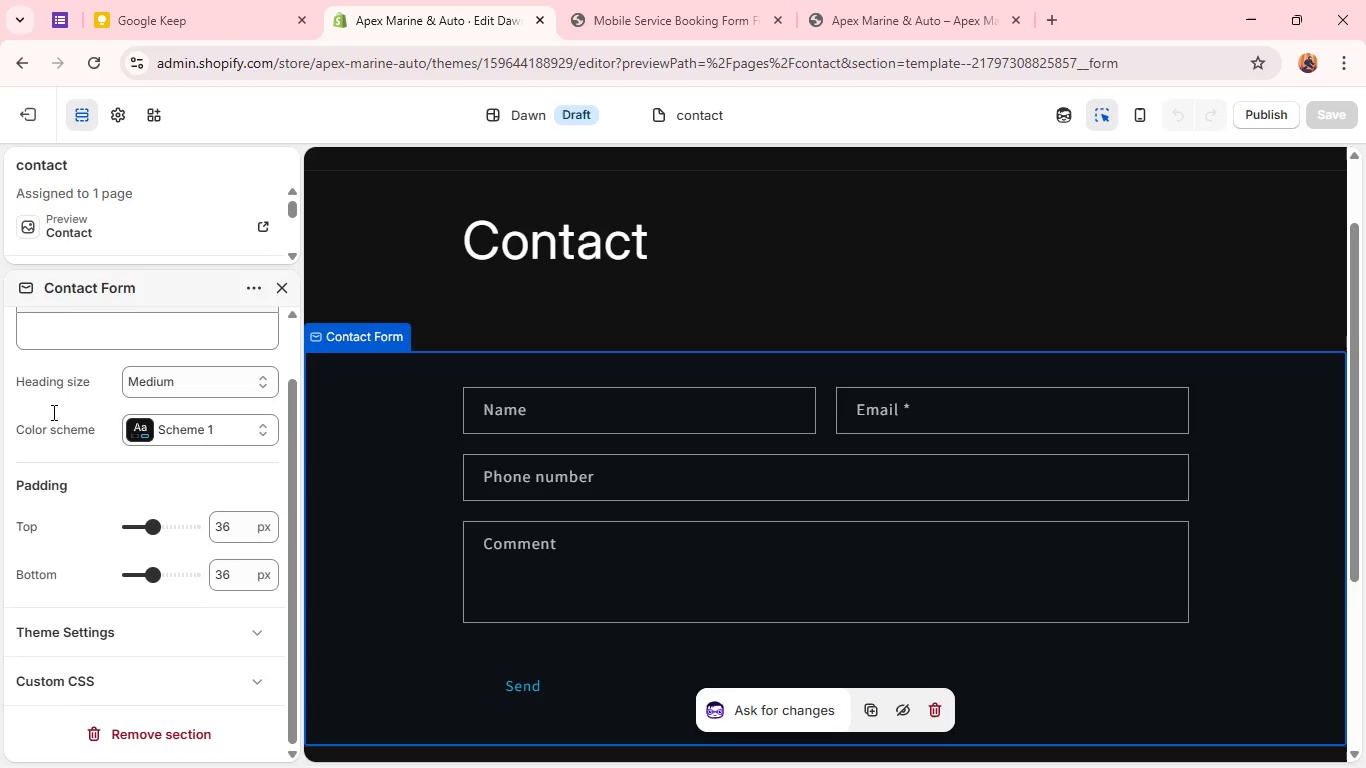 
scroll: coordinate [52, 412], scroll_direction: up, amount: 2.0
 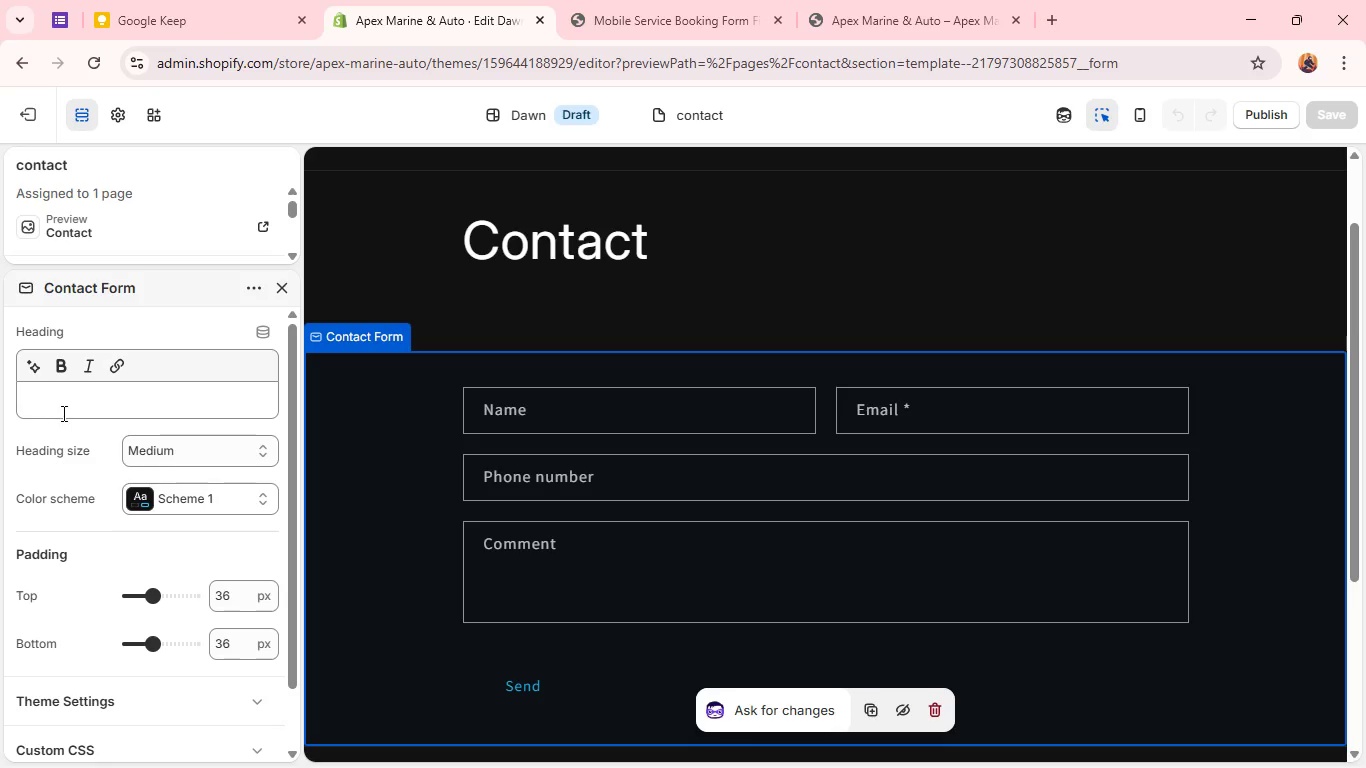 
left_click([62, 413])
 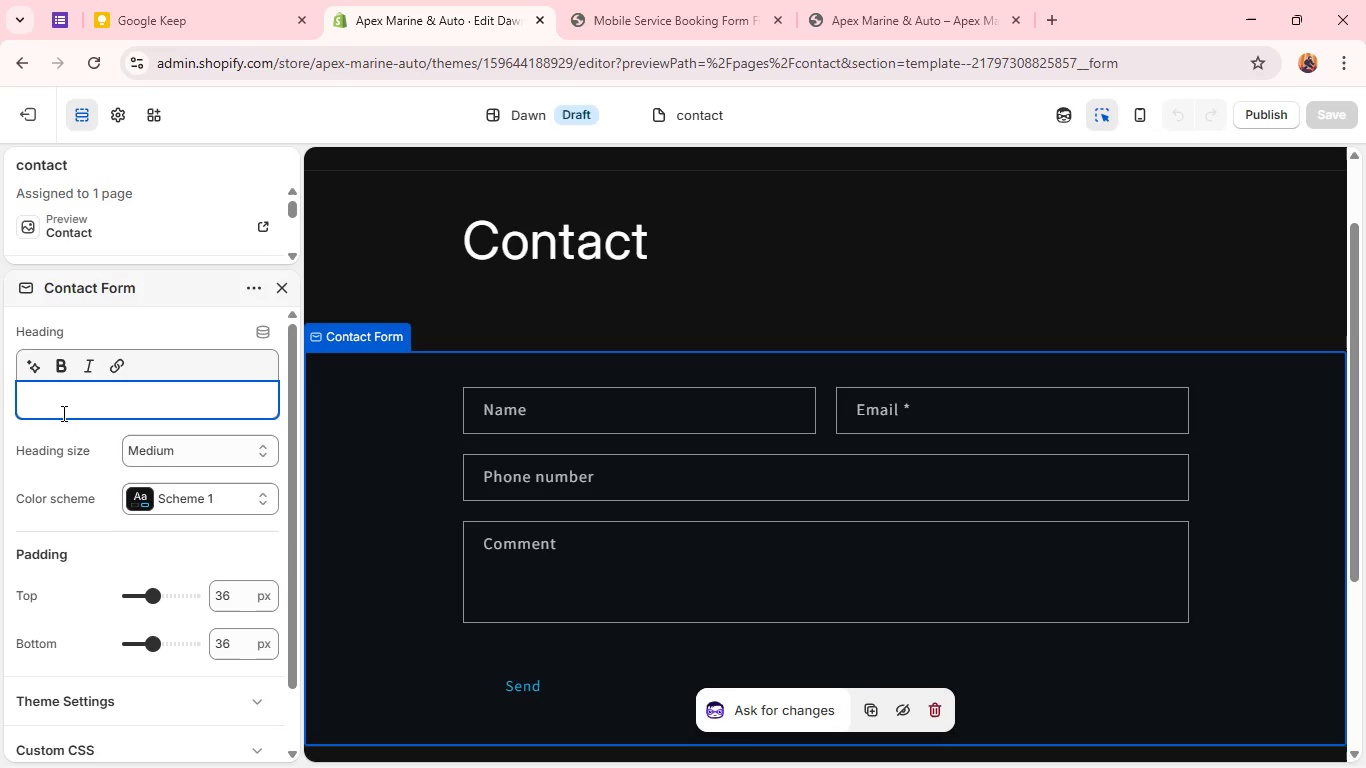 
wait(5.74)
 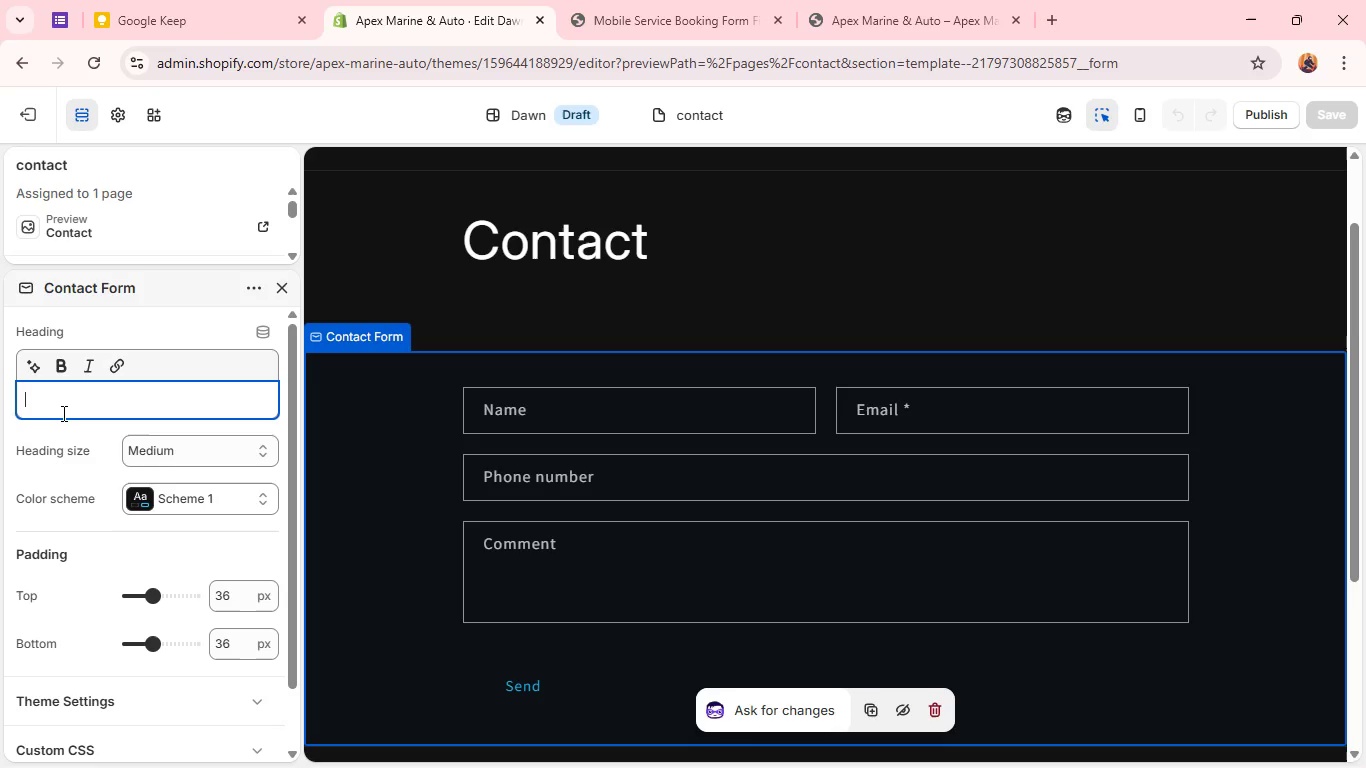 
type(Please )
 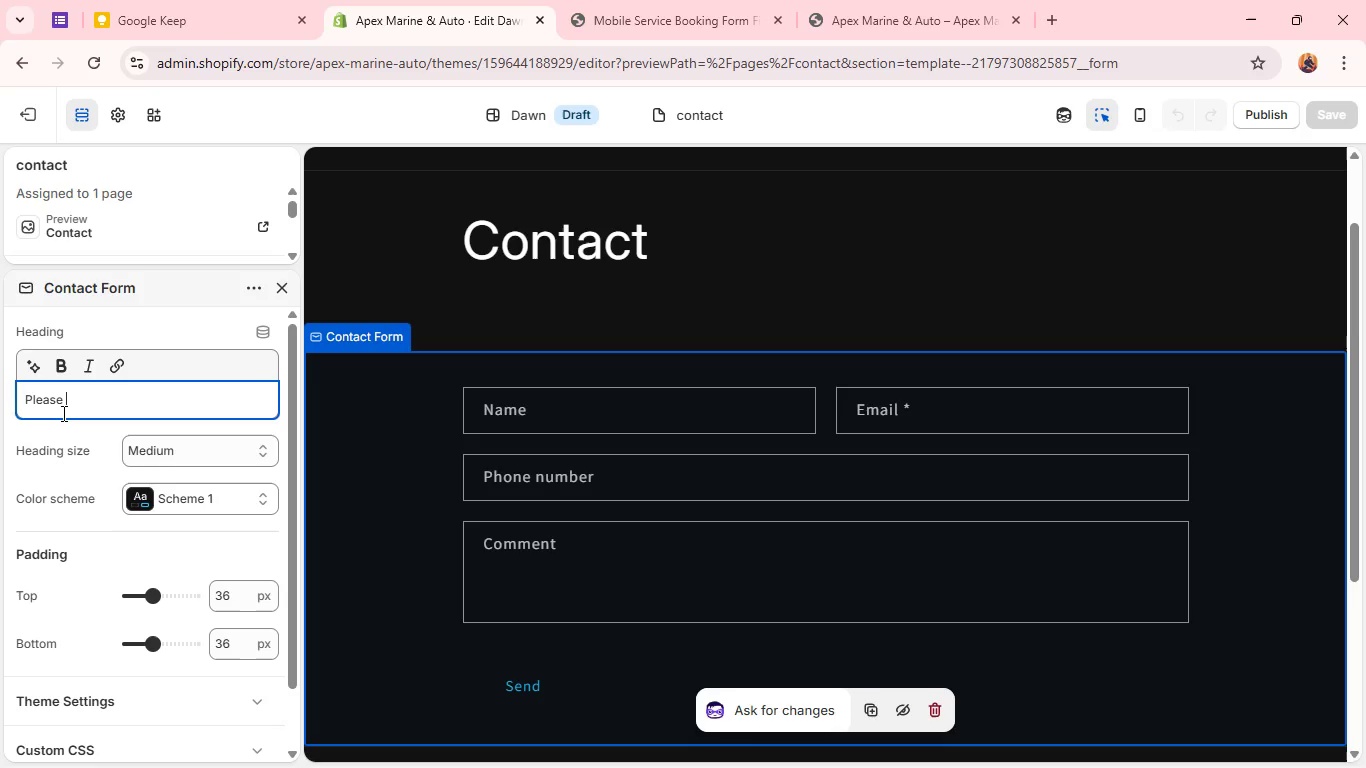 
hold_key(key=ShiftLeft, duration=0.8)
 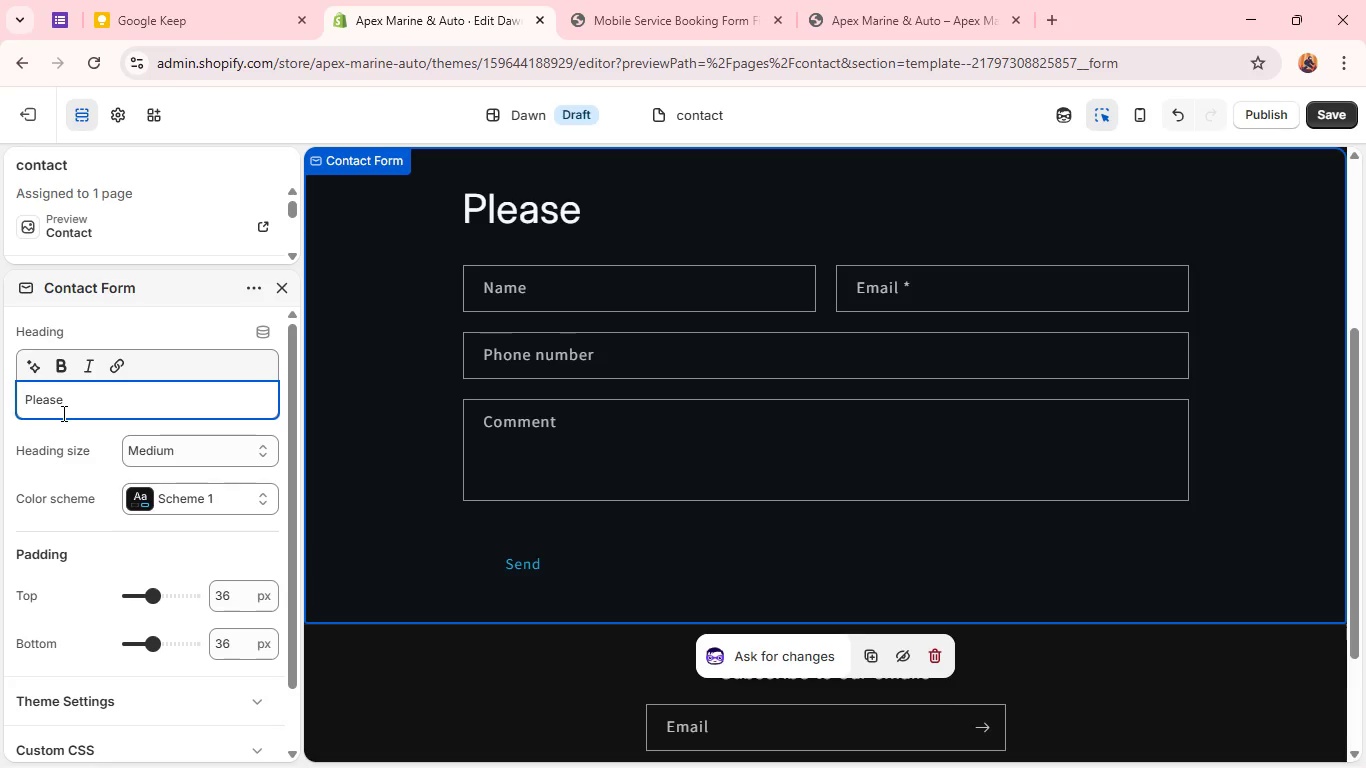 
wait(5.53)
 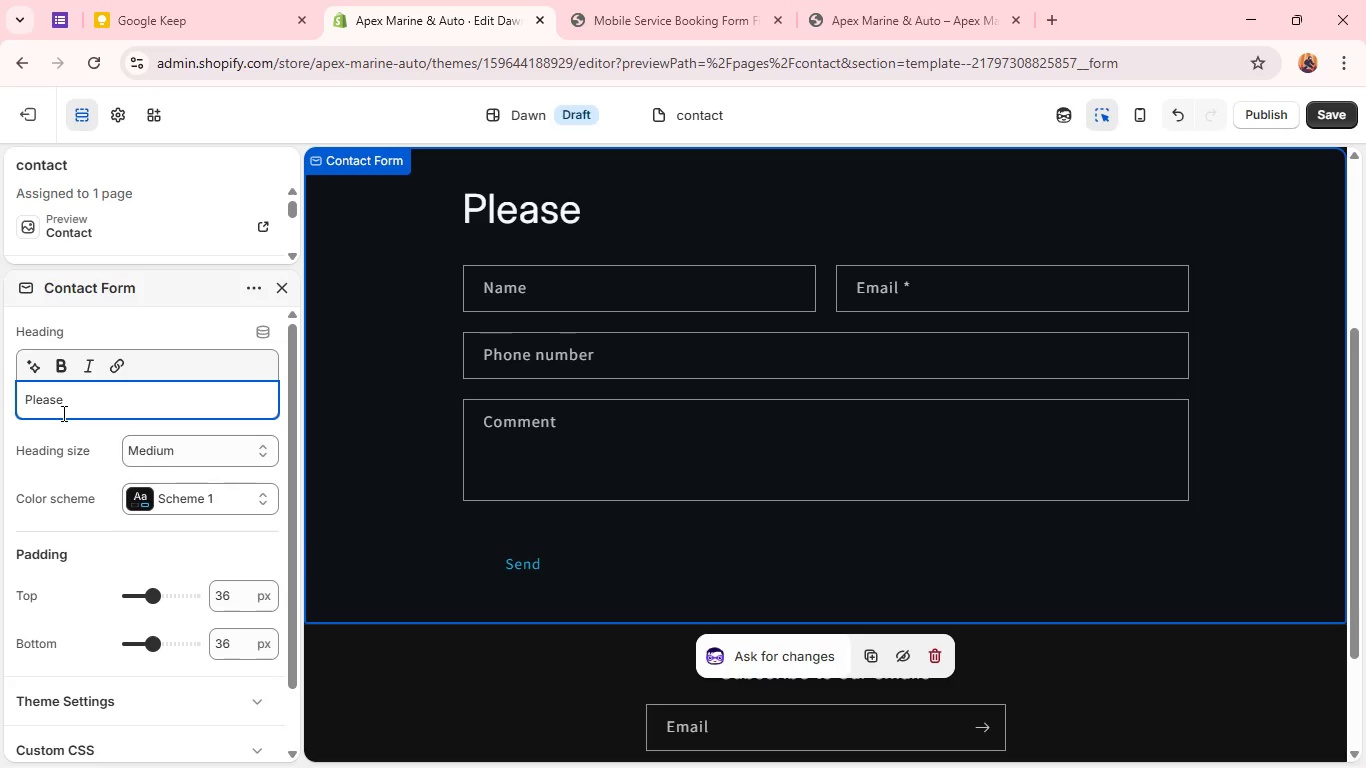 
type(I)
key(Backspace)
type(include)
 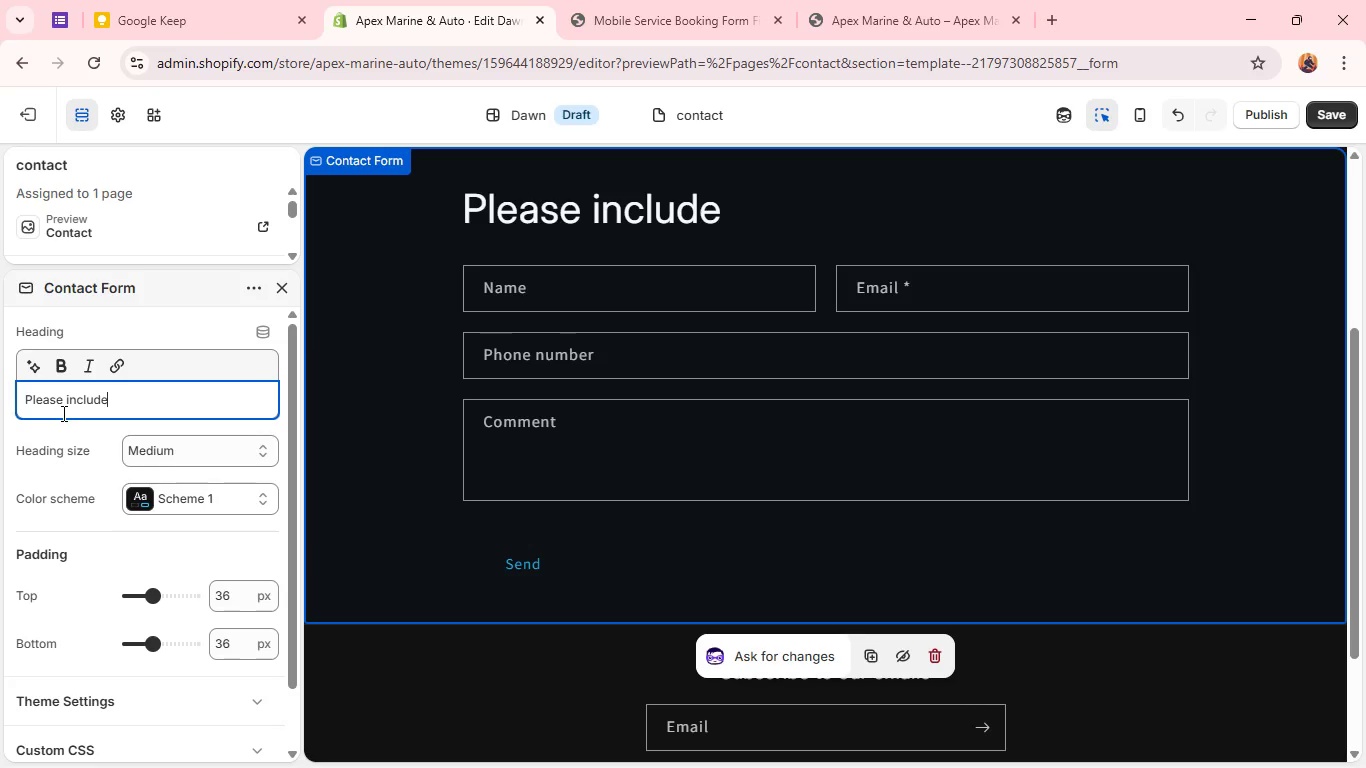 
wait(33.66)
 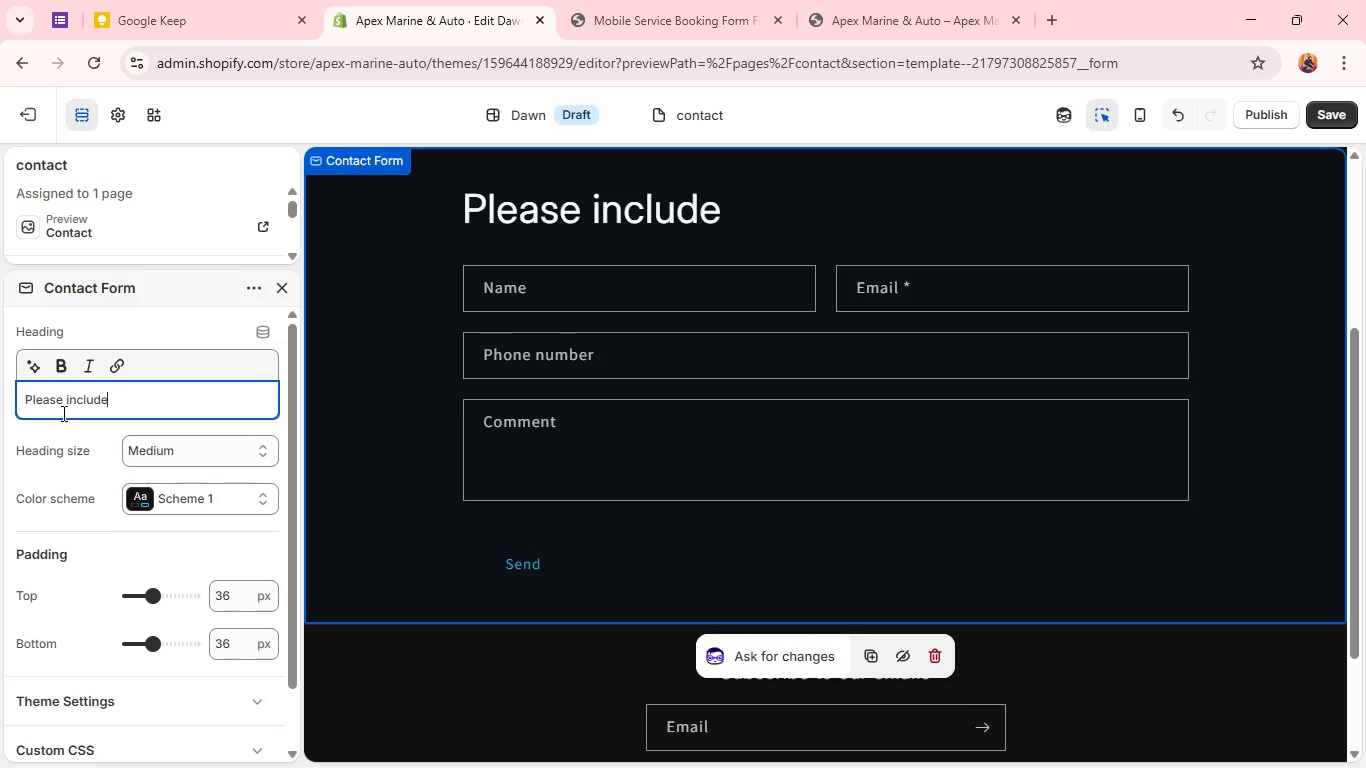 
scroll: coordinate [70, 407], scroll_direction: up, amount: 2.0
 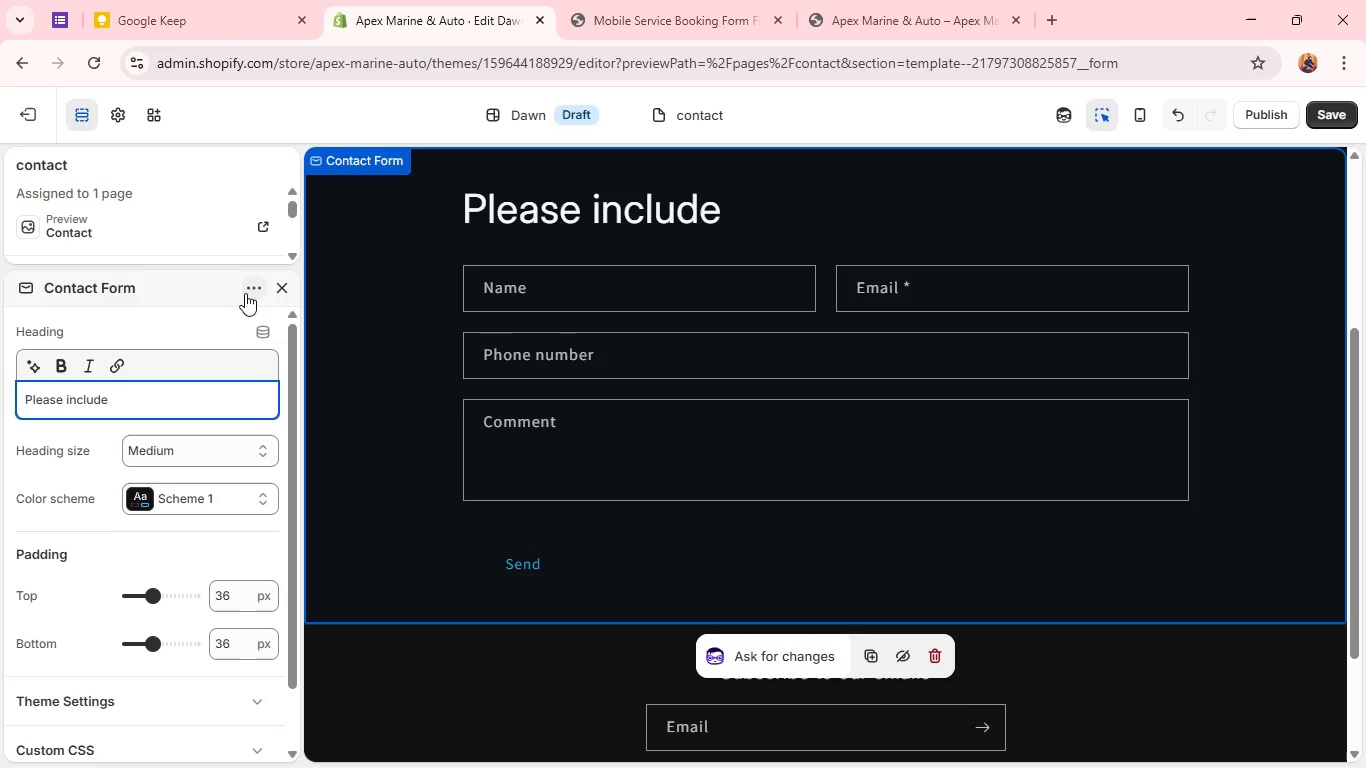 
left_click([250, 290])
 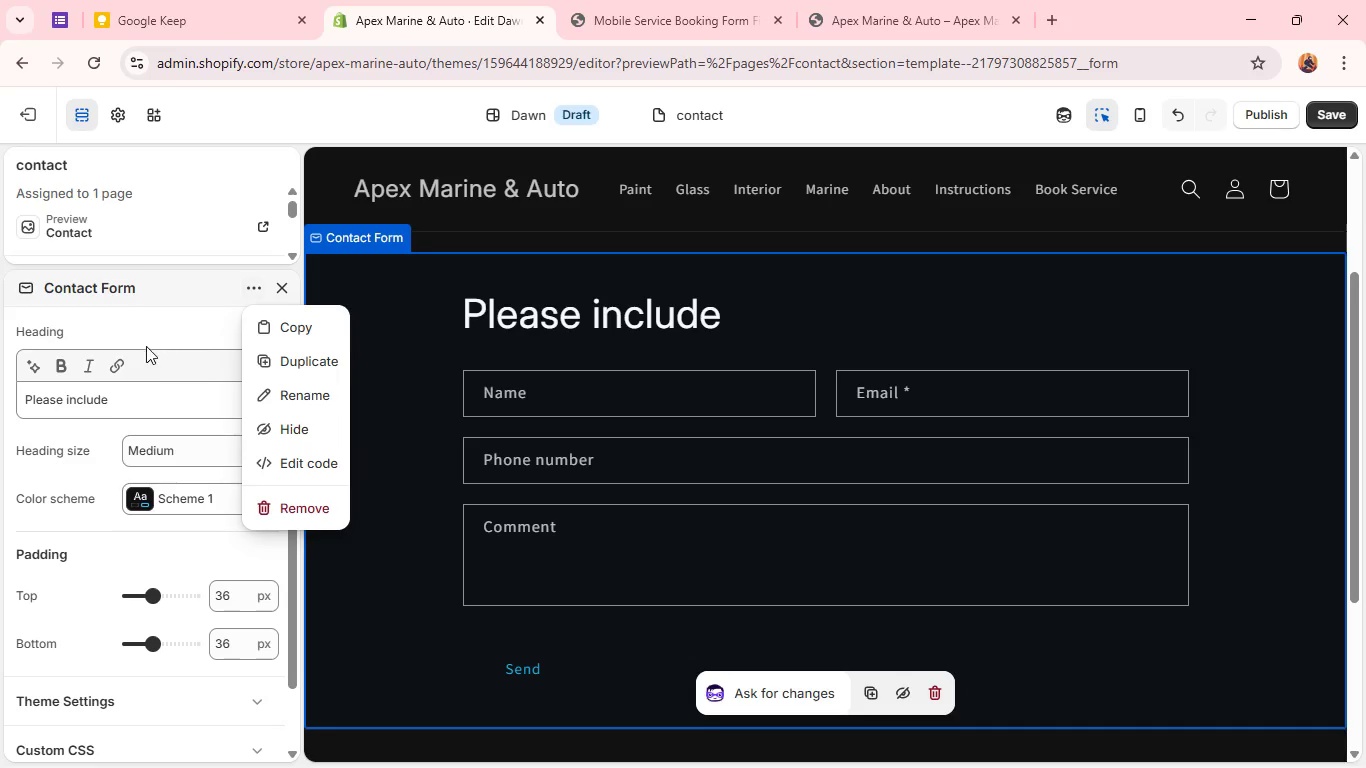 
left_click([123, 406])
 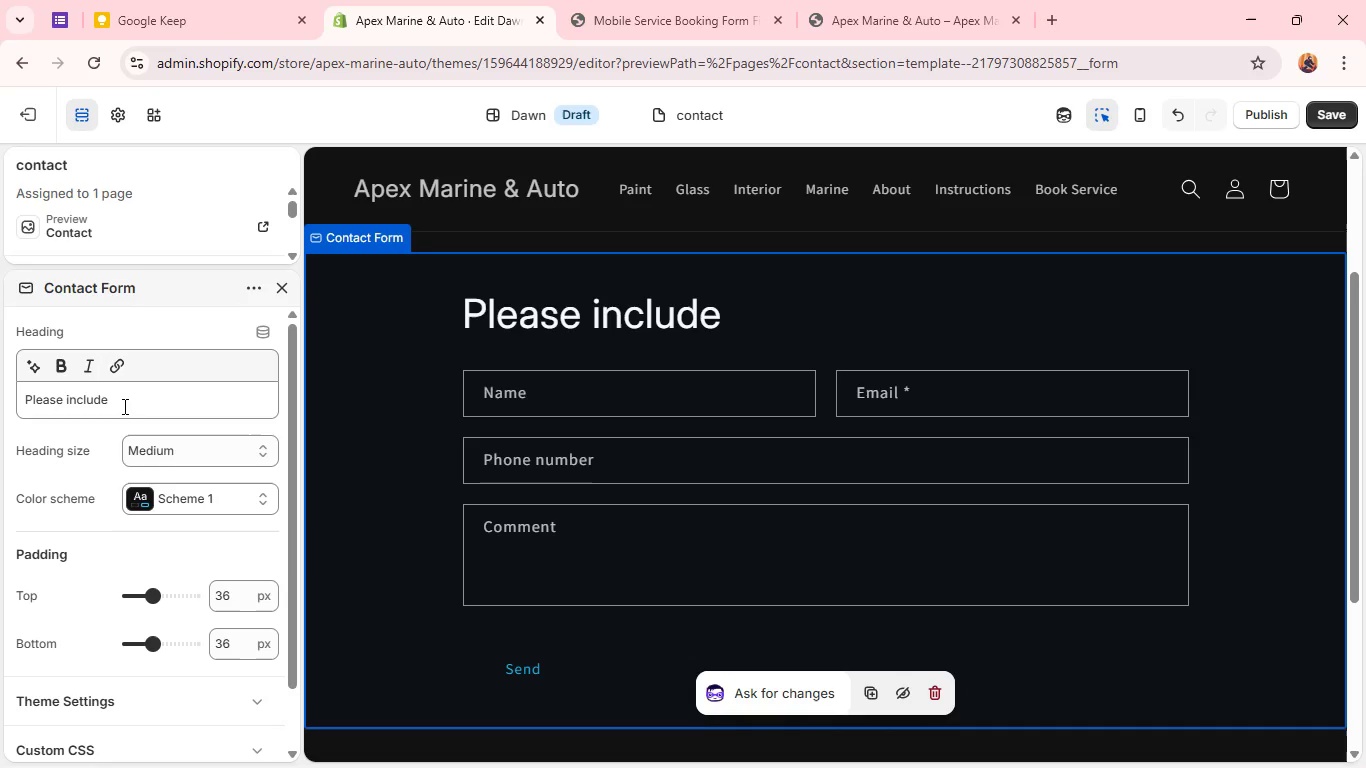 
key(Shift+Semicolon)
 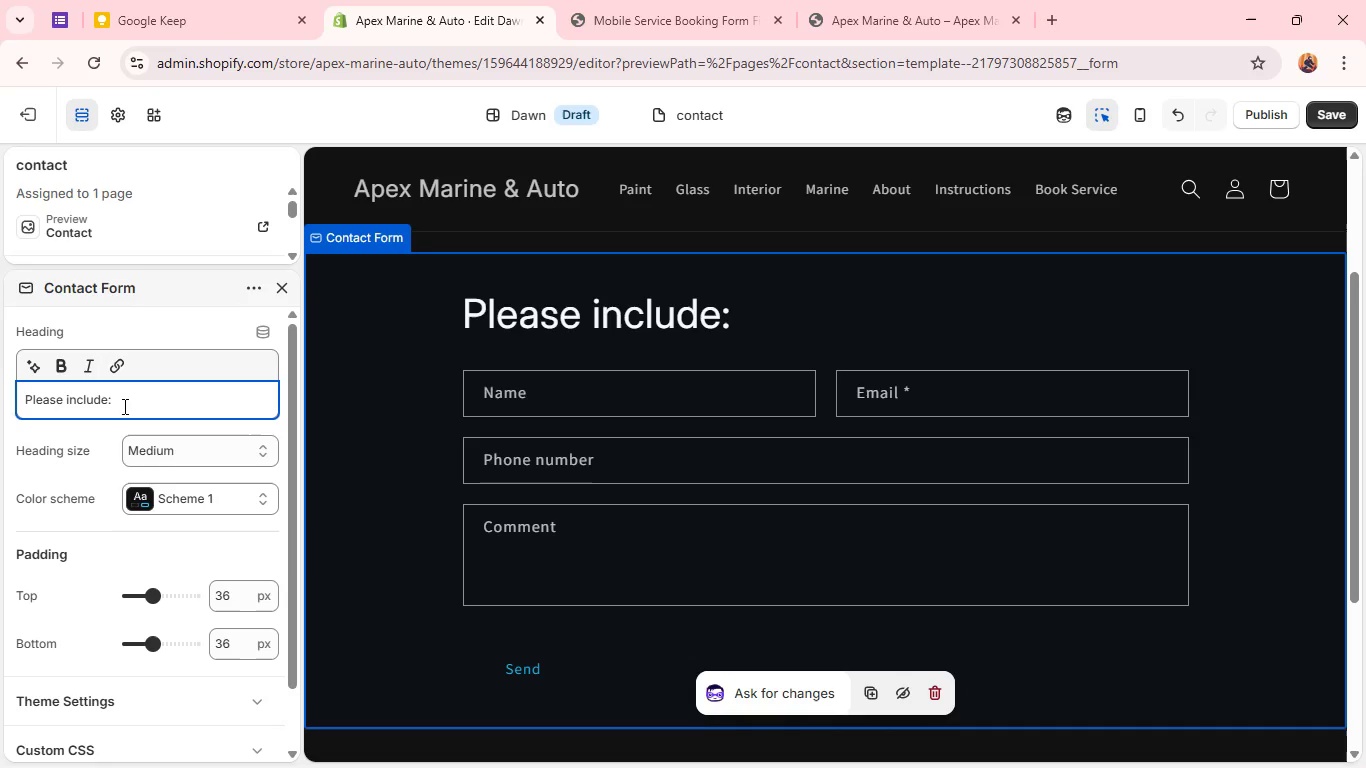 
key(Shift+Enter)
 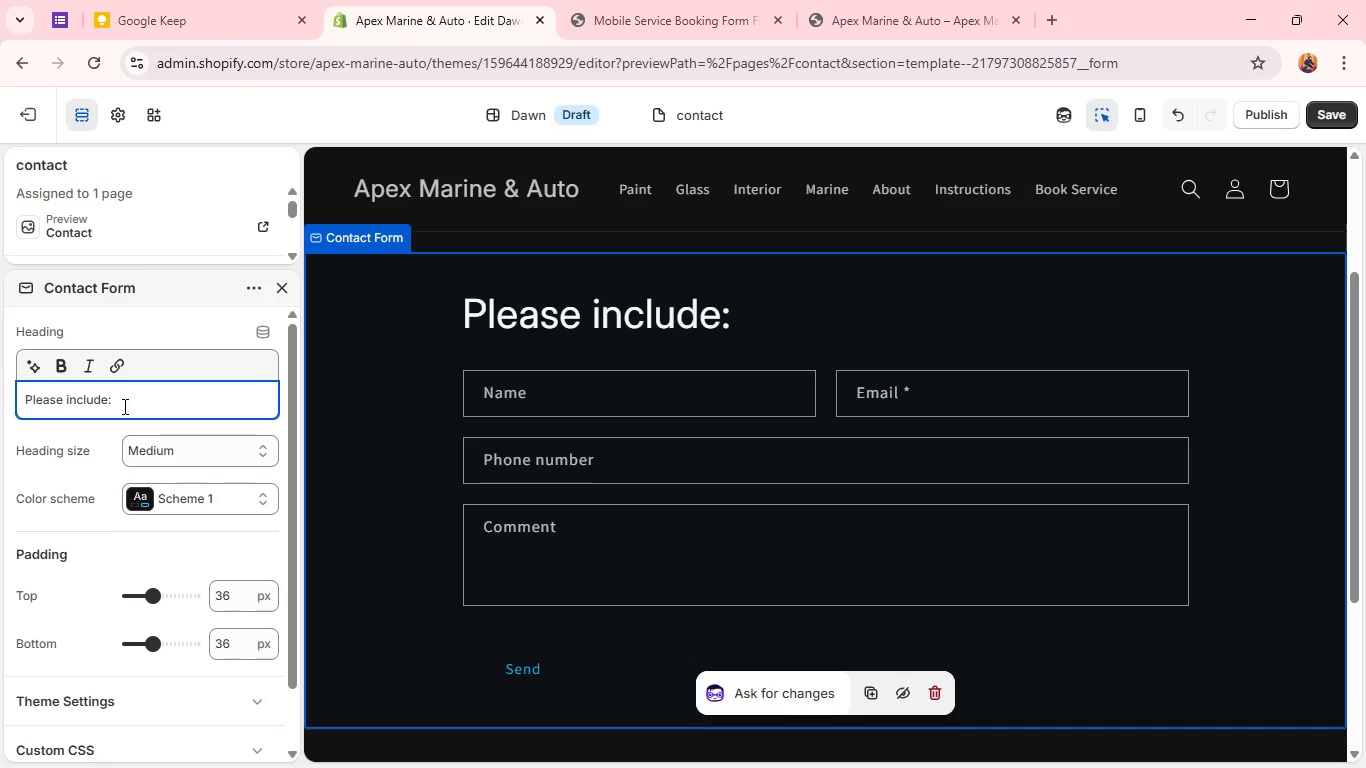 
wait(8.08)
 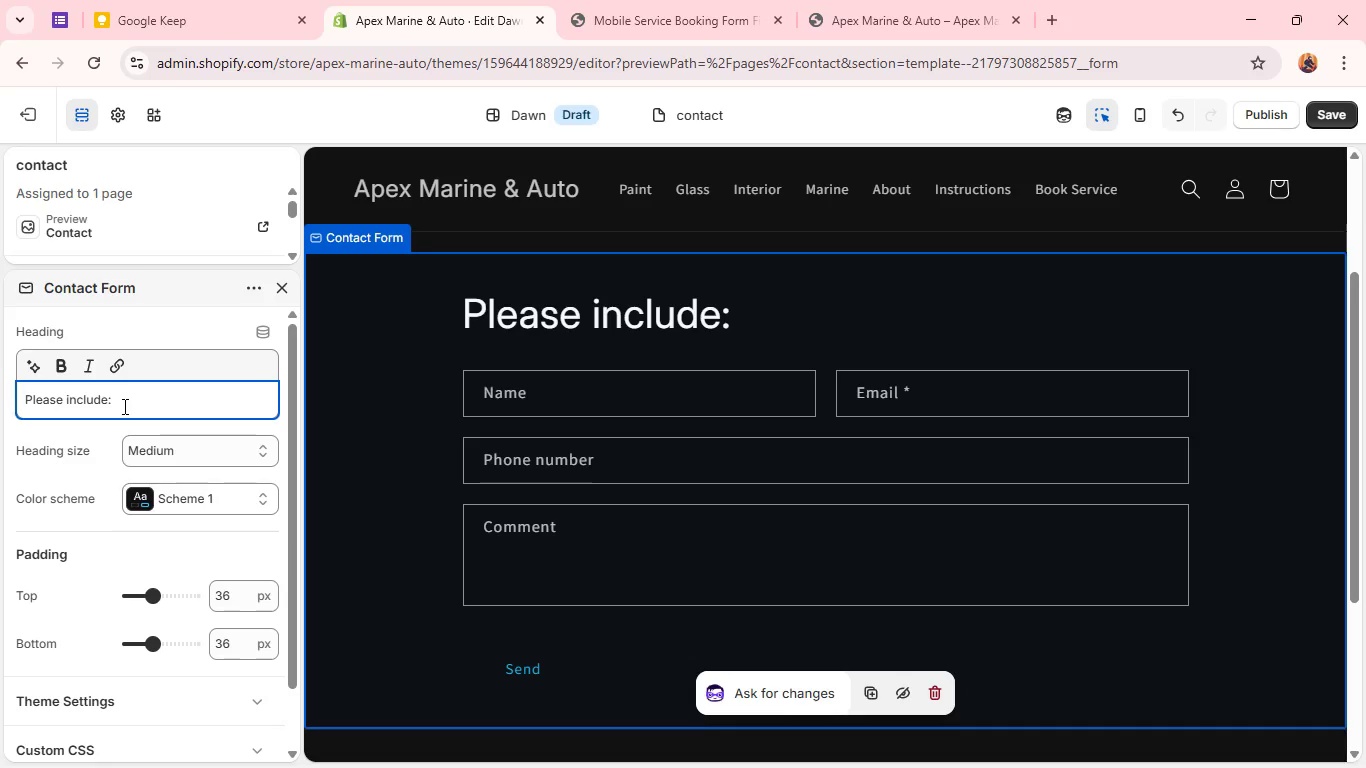 
key(Shift+ShiftRight)
 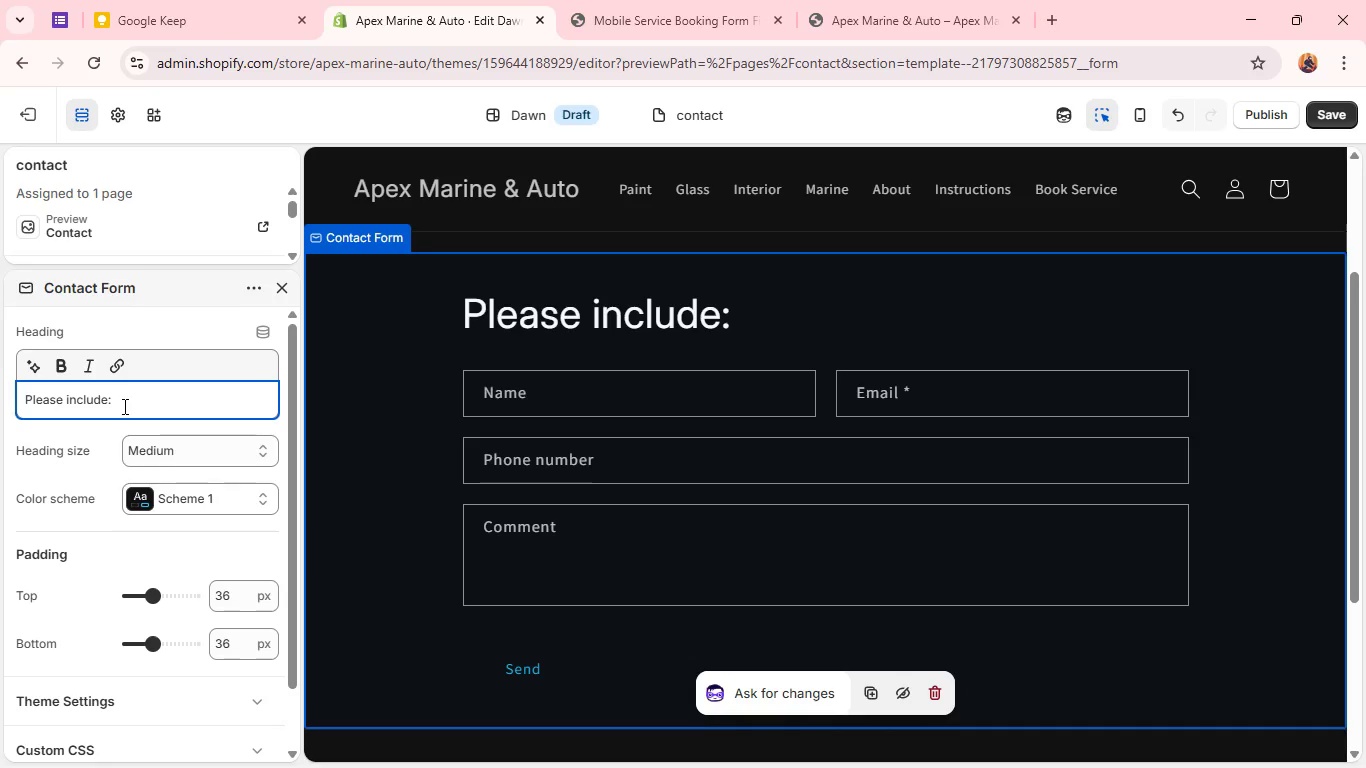 
key(Shift+Enter)
 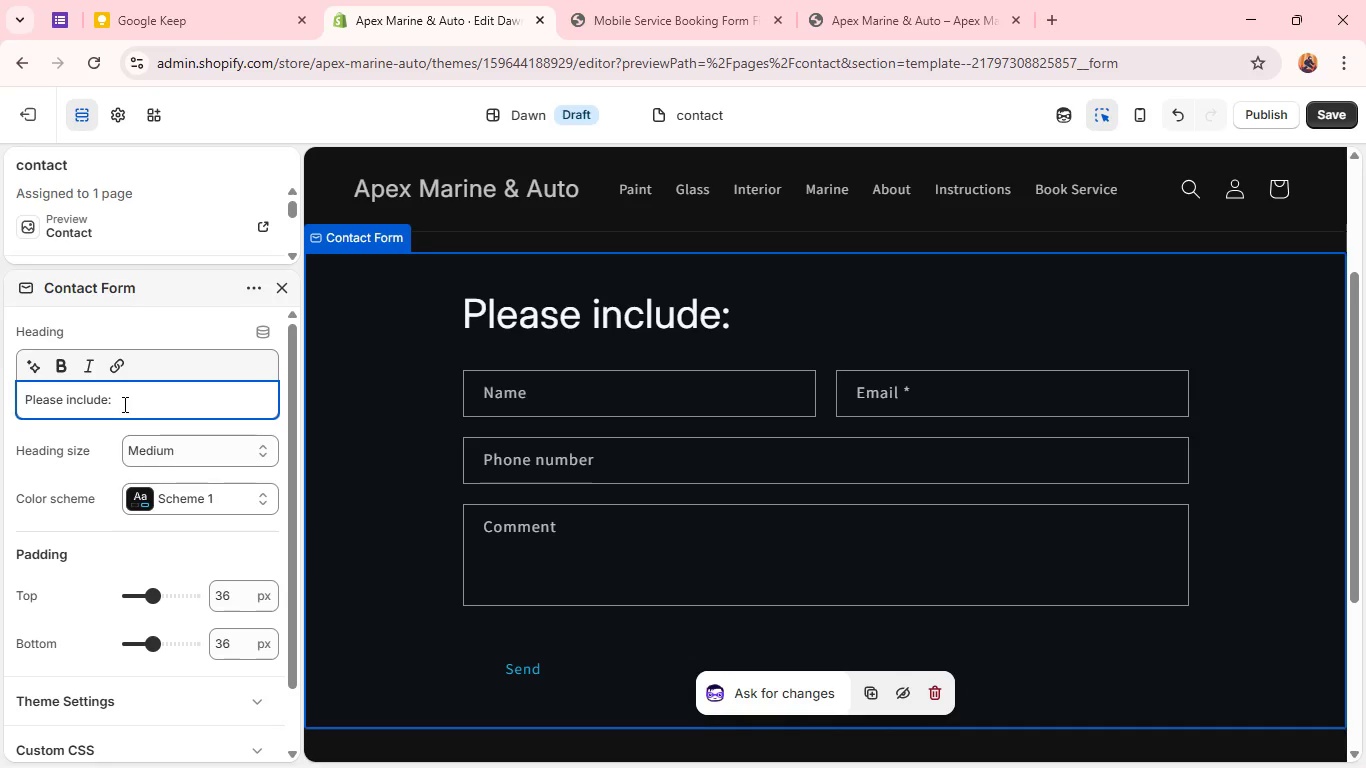 
double_click([123, 404])
 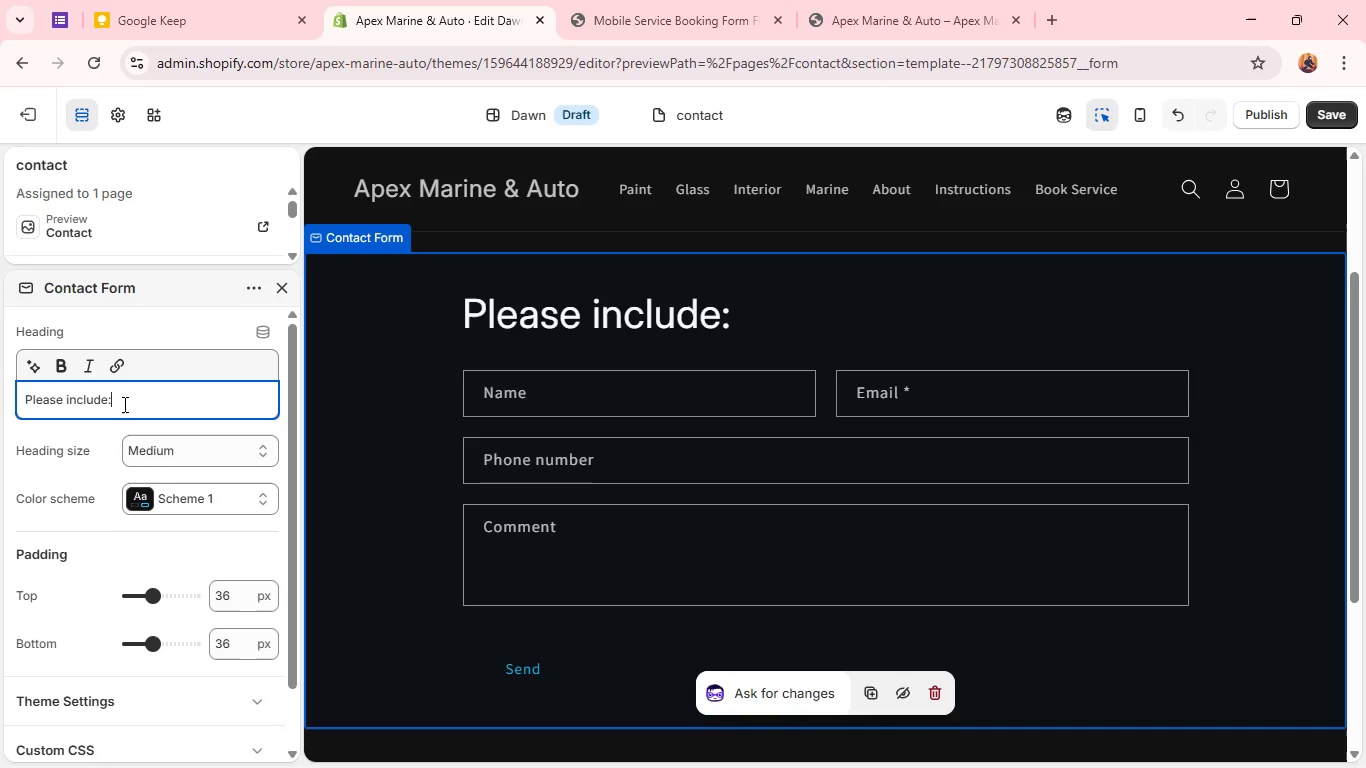 
wait(35.45)
 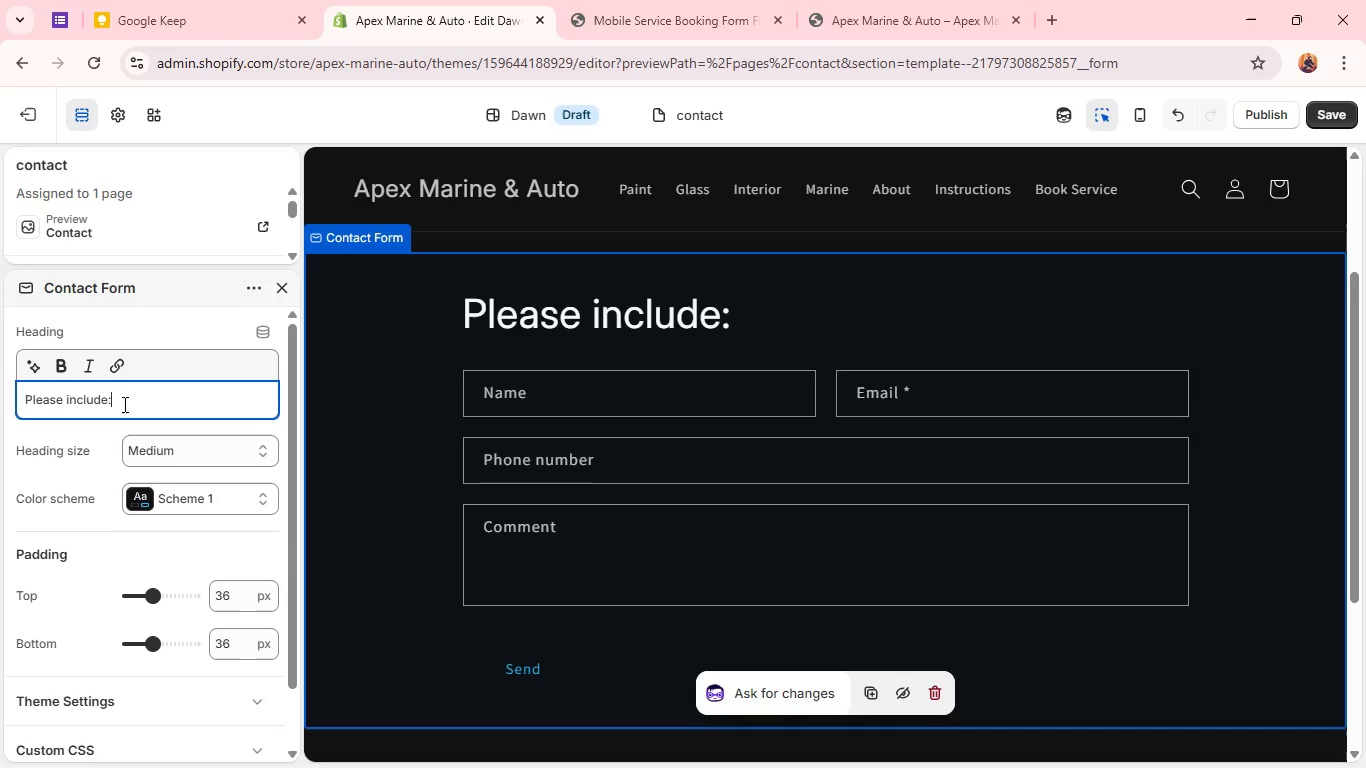 
scroll: coordinate [640, 591], scroll_direction: up, amount: 4.0
 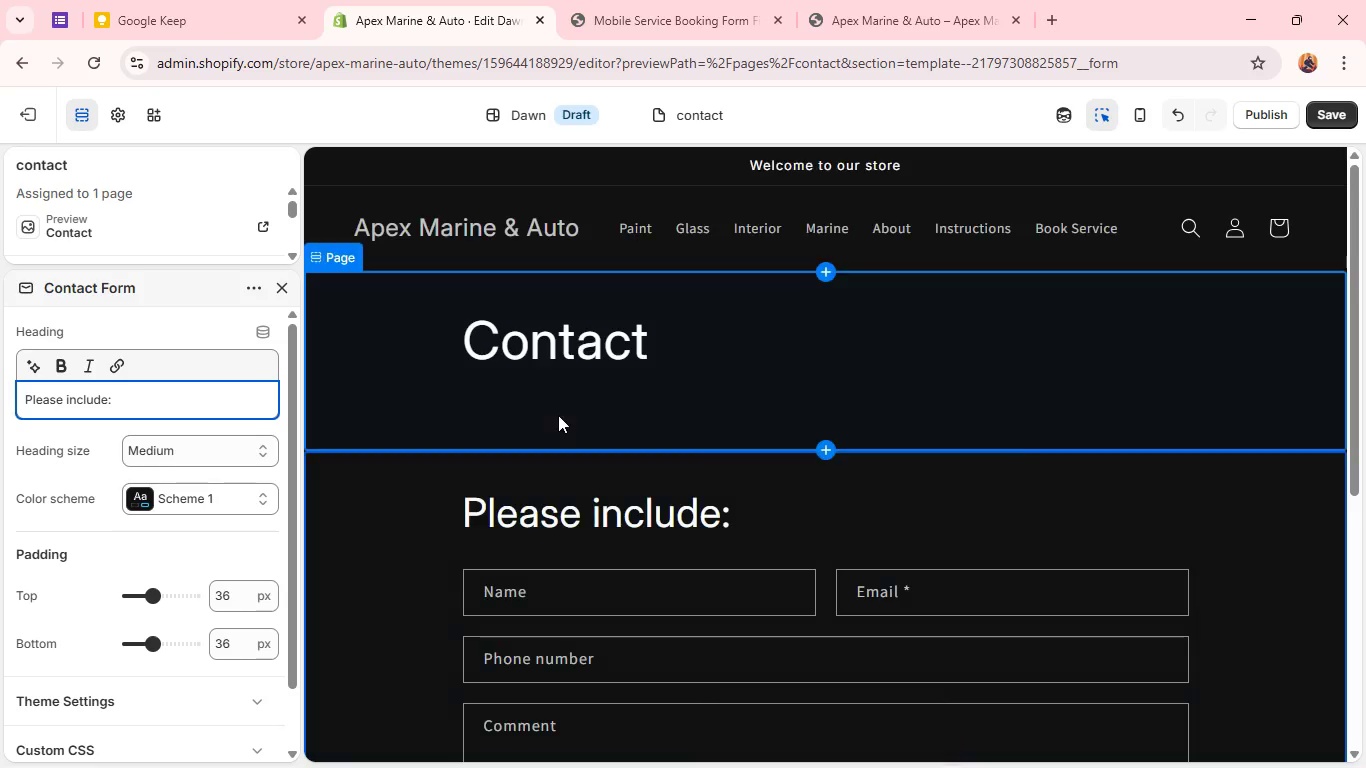 
scroll: coordinate [561, 432], scroll_direction: down, amount: 3.0
 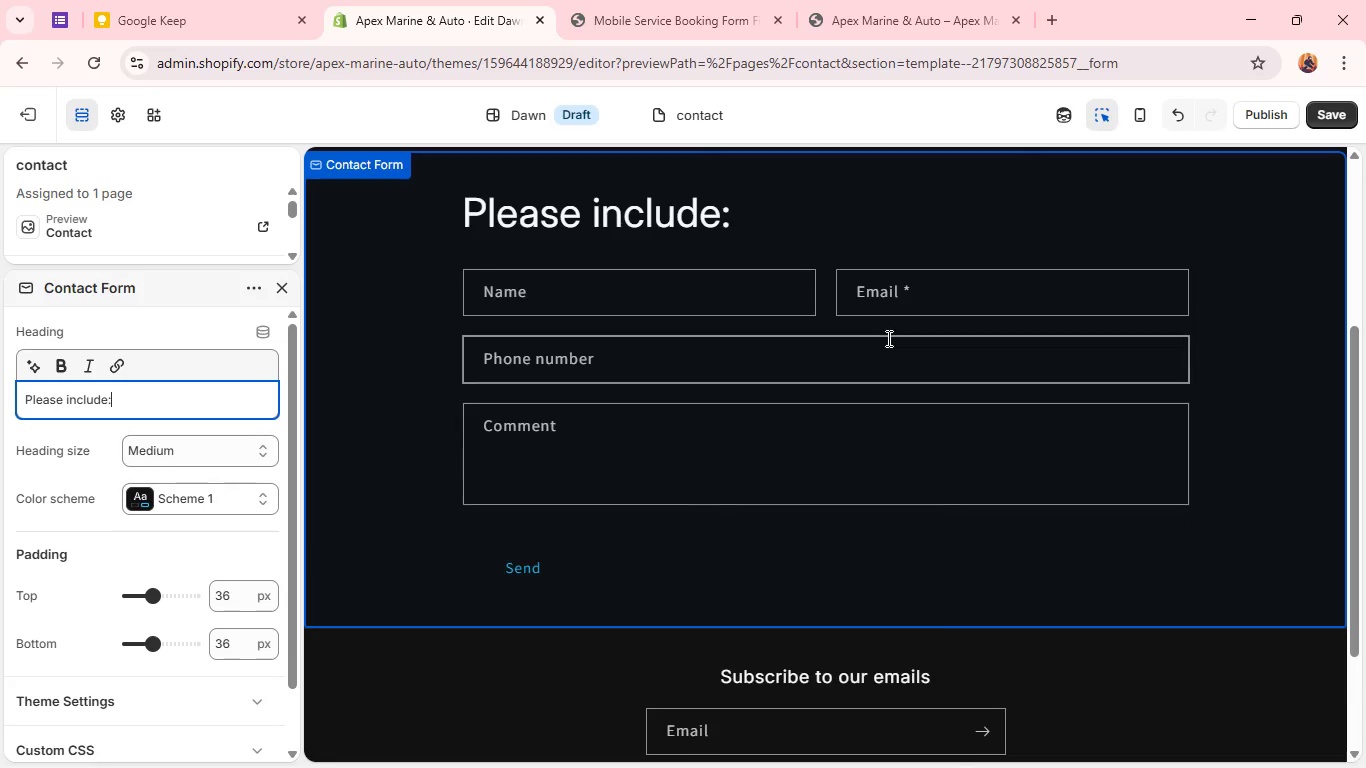 
left_click([887, 338])
 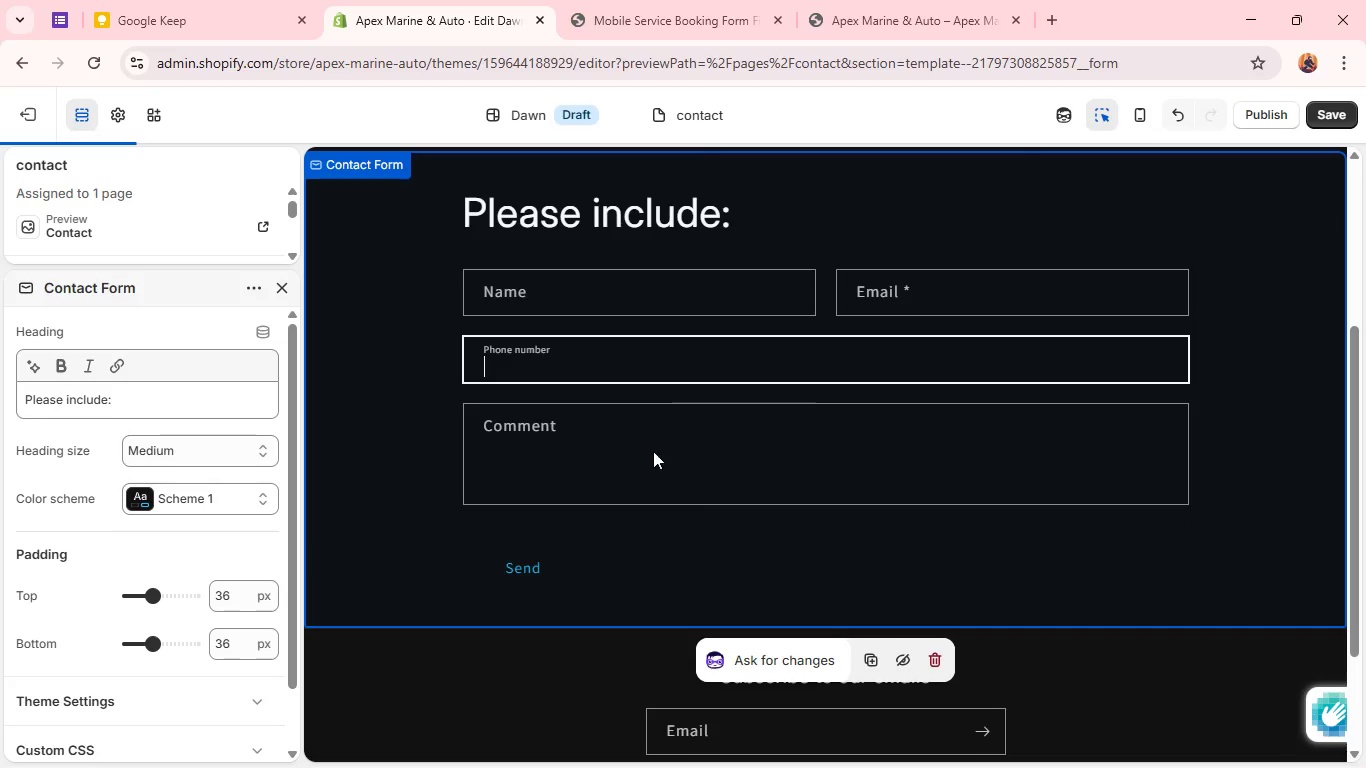 
left_click([650, 454])
 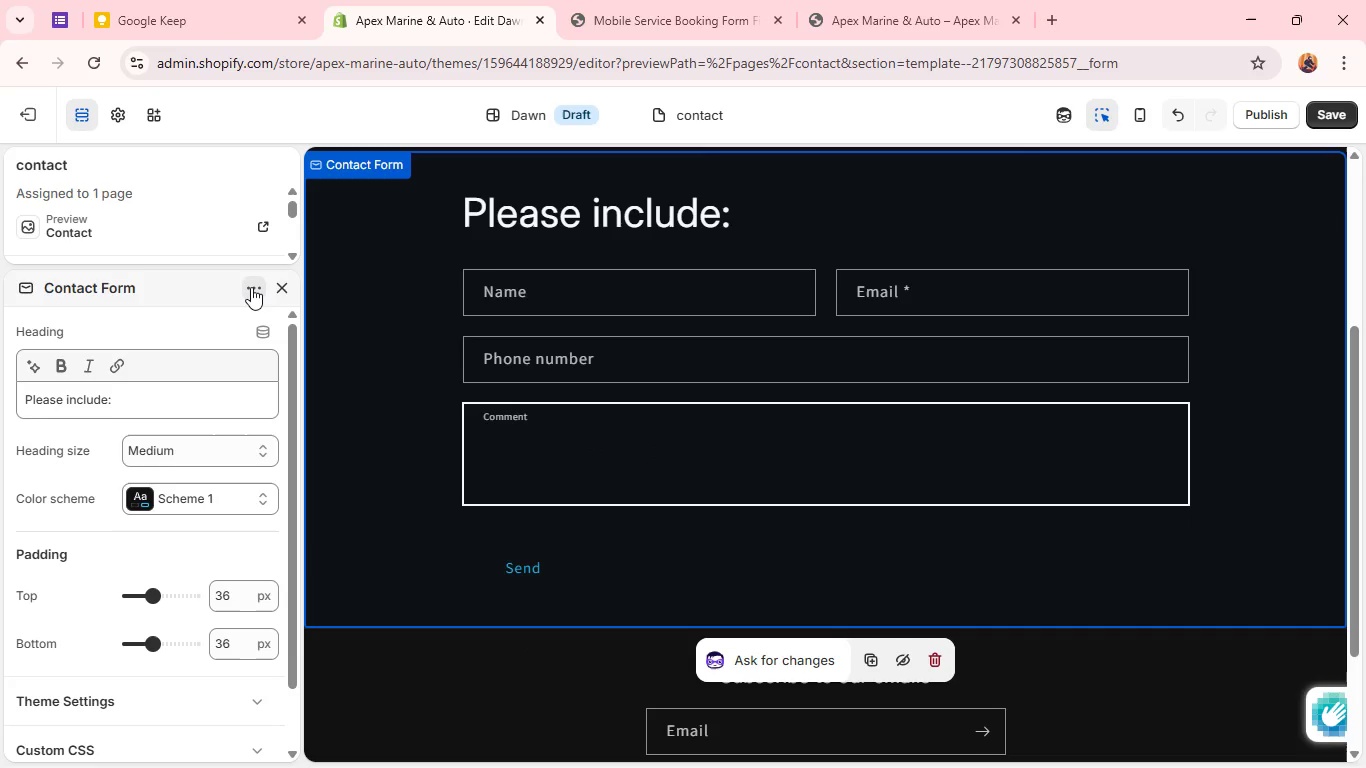 
wait(5.83)
 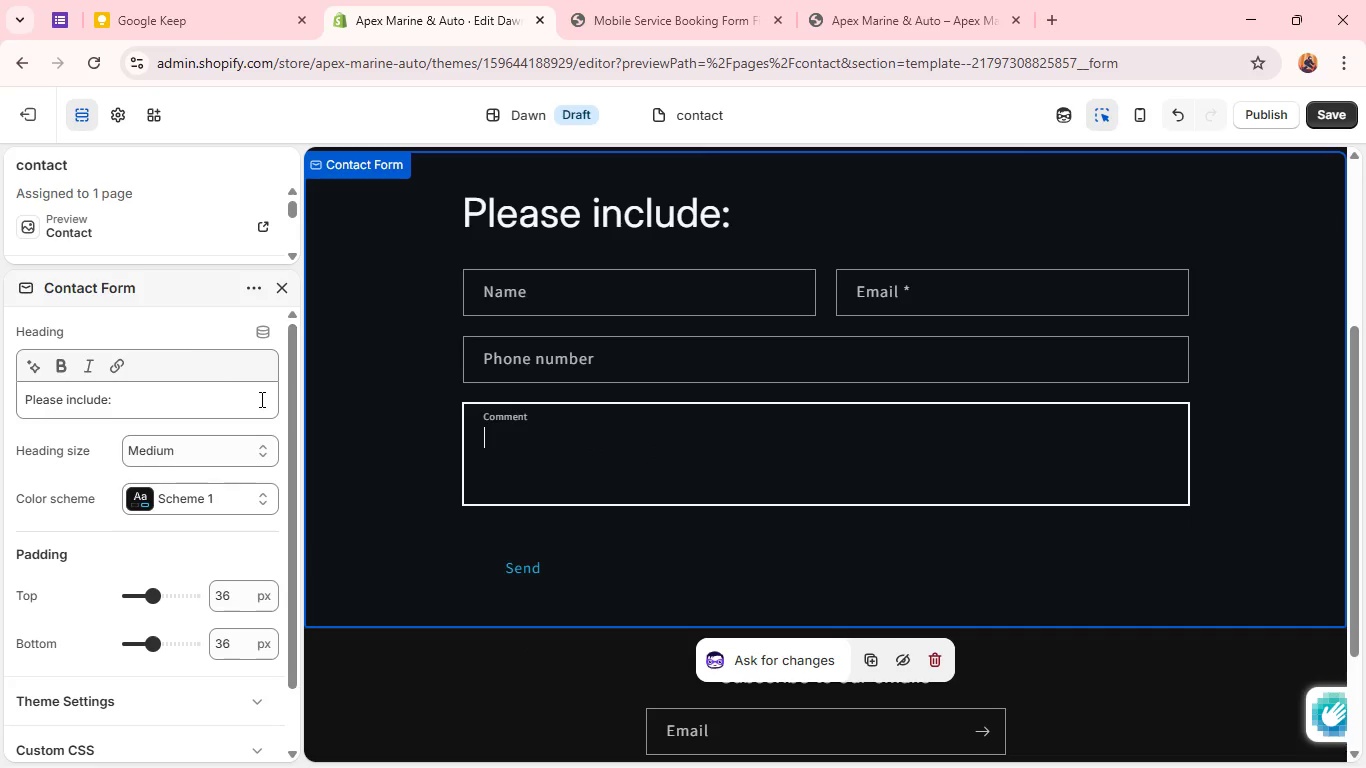 
scroll: coordinate [196, 358], scroll_direction: down, amount: 2.0
 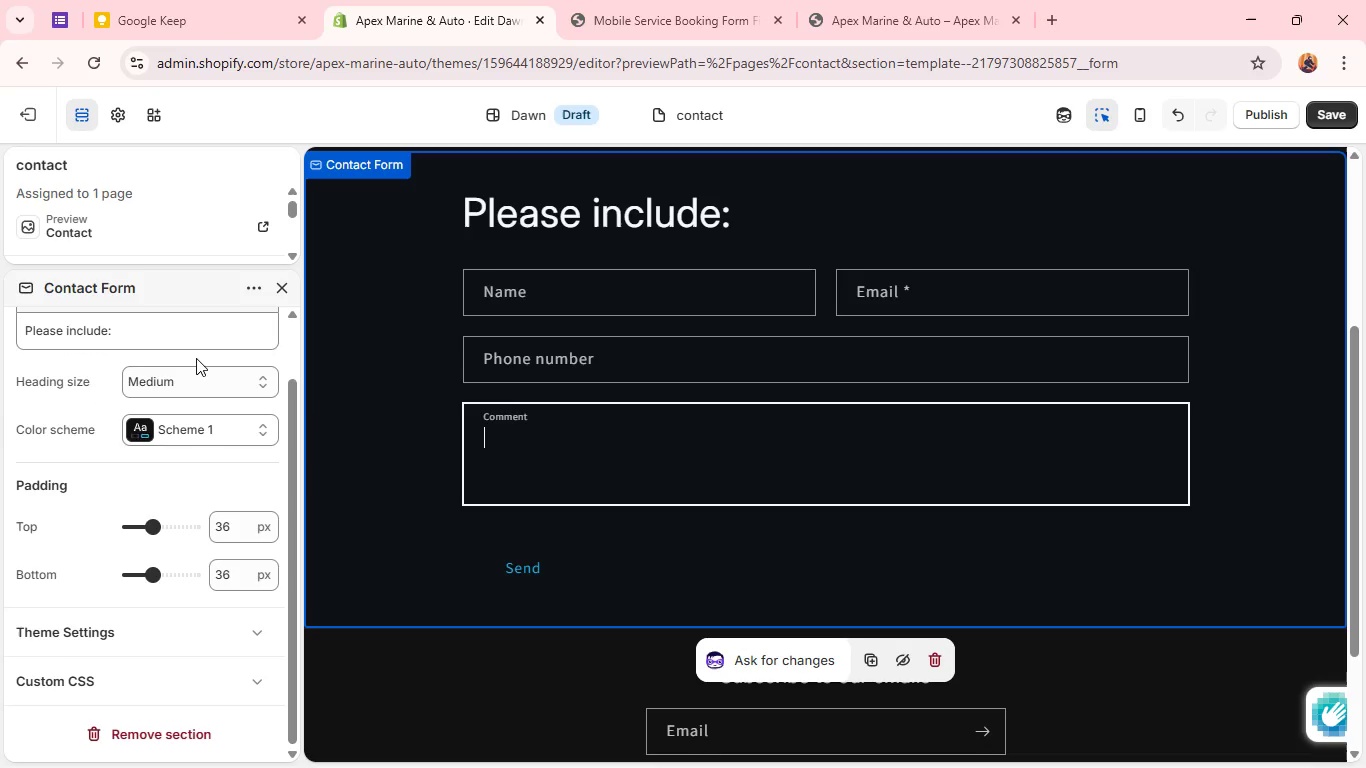 
scroll: coordinate [196, 358], scroll_direction: up, amount: 1.0
 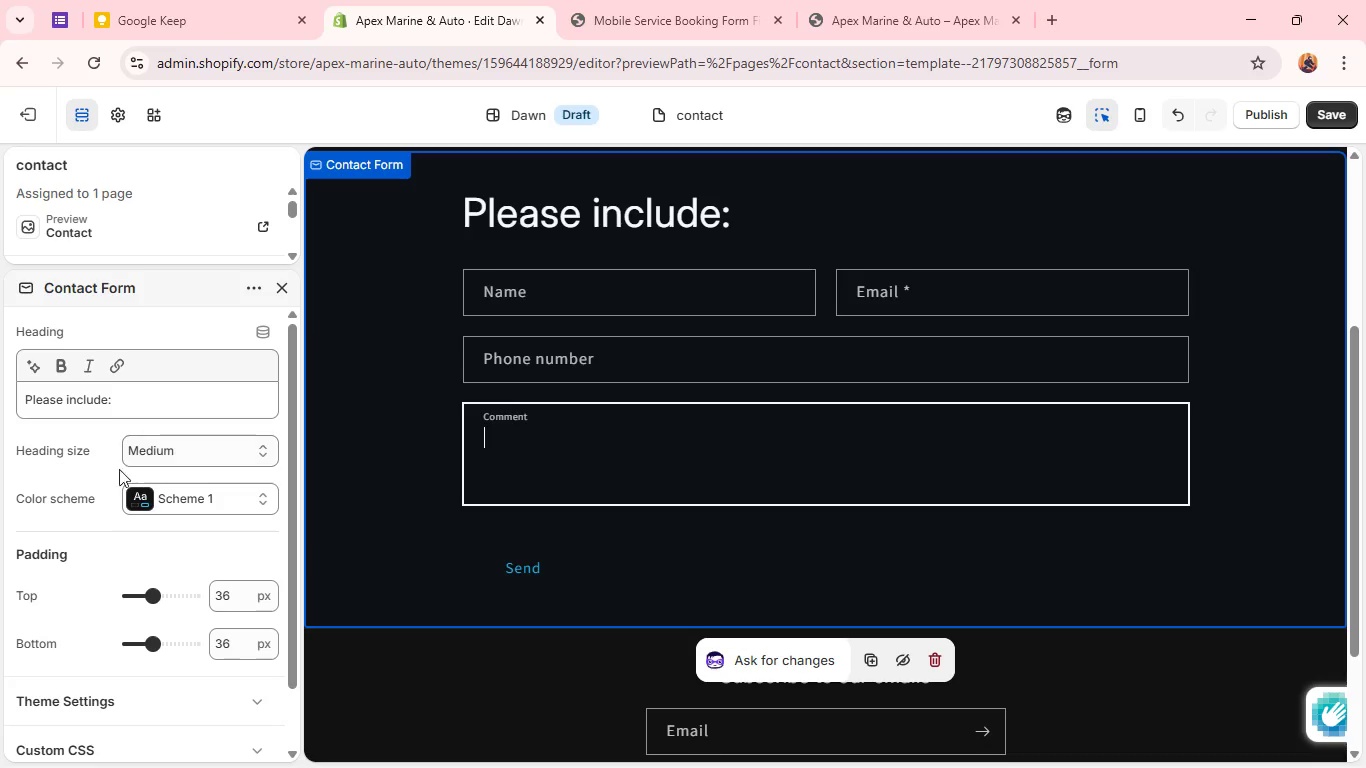 
mouse_move([52, 365])
 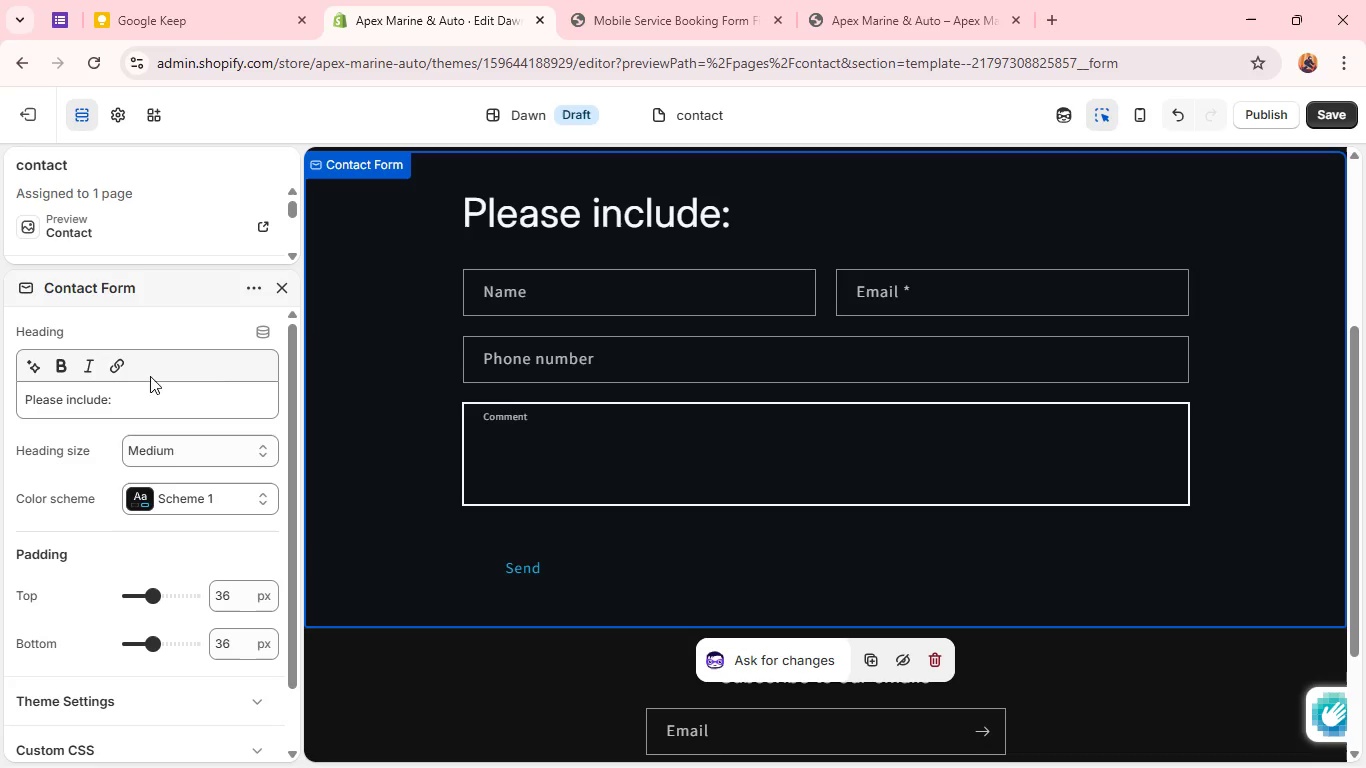 
left_click_drag(start_coordinate=[133, 400], to_coordinate=[3, 407])
 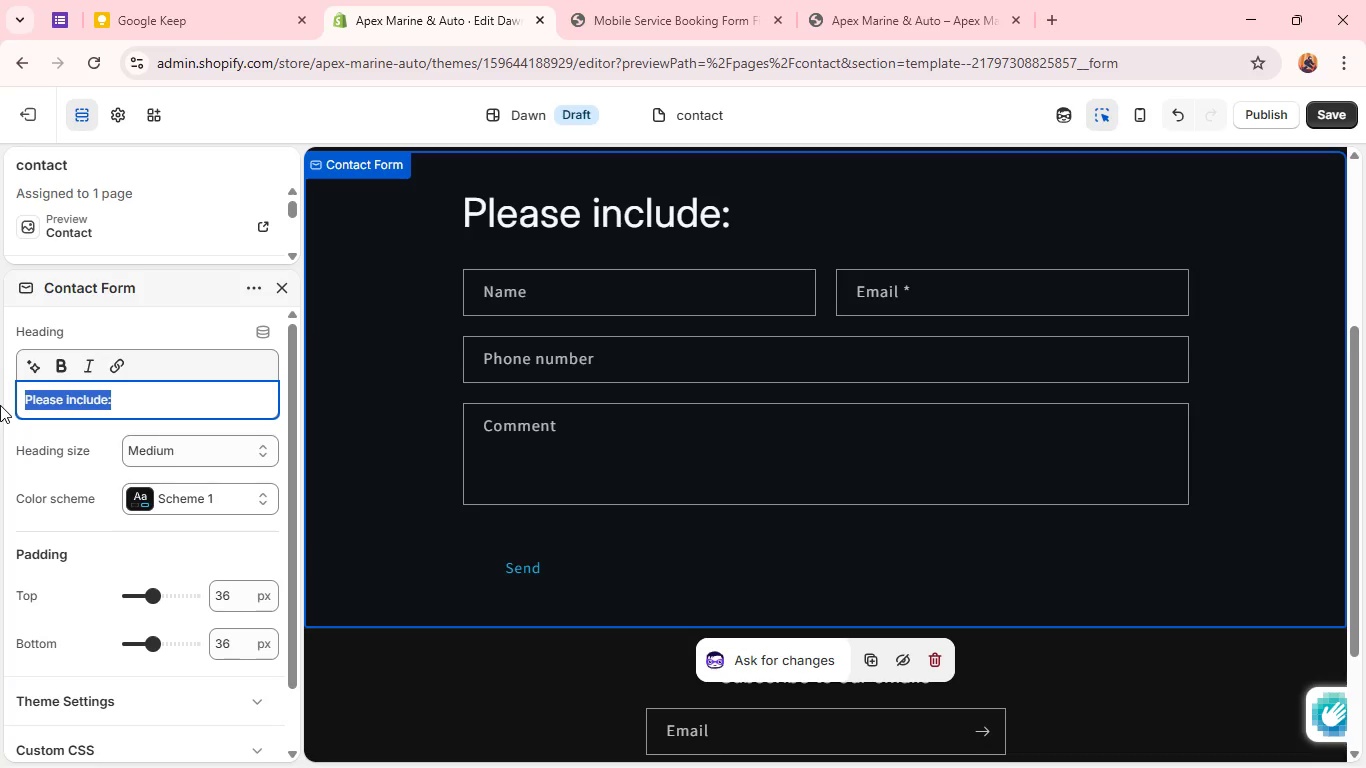 
key(Backspace)
 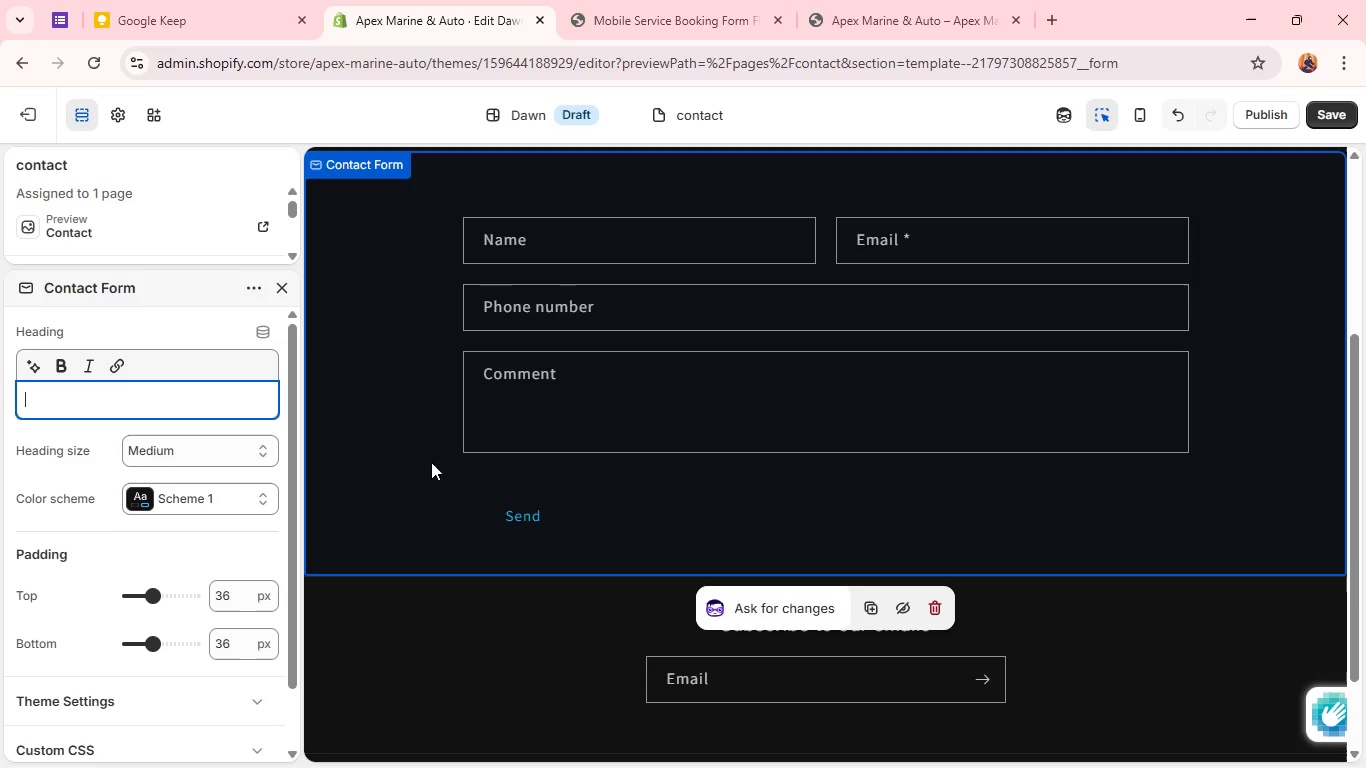 
wait(31.42)
 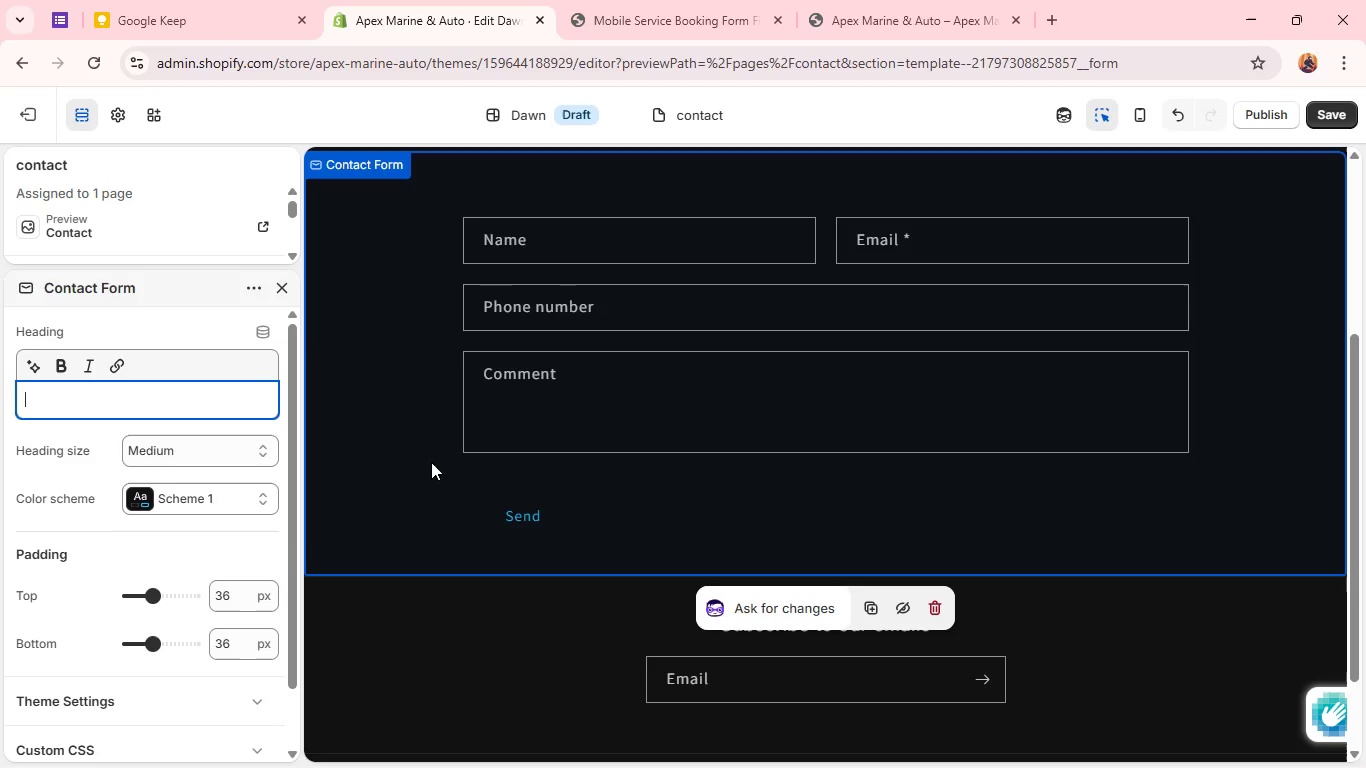 
left_click([1332, 103])
 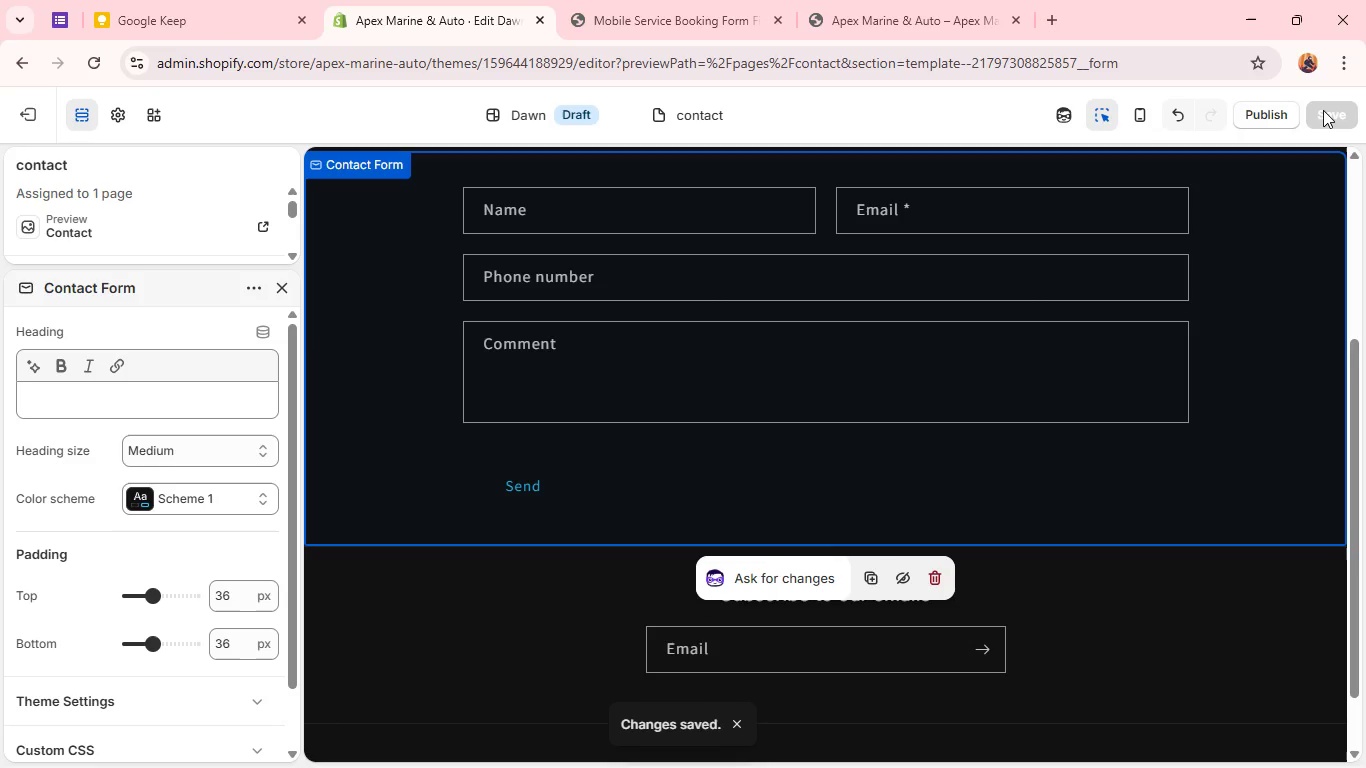 
wait(8.81)
 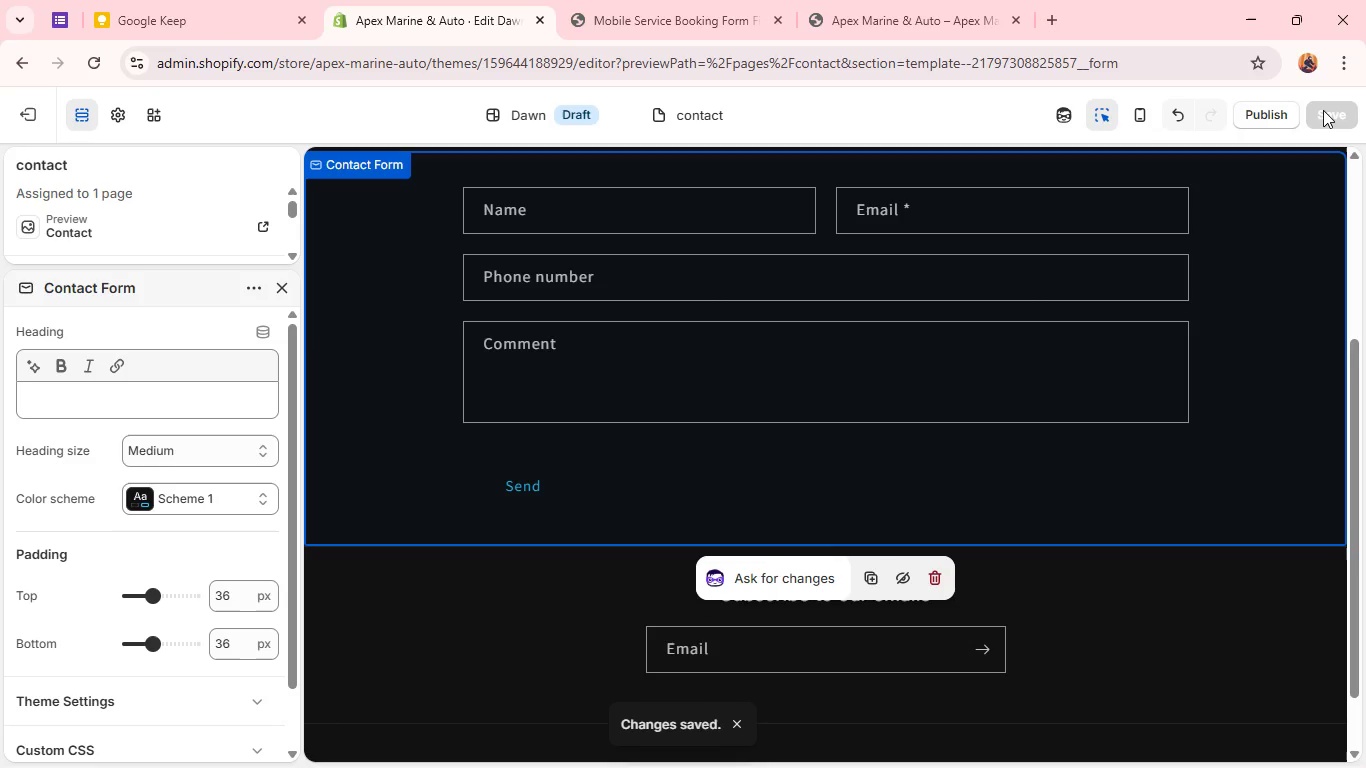 
left_click([26, 113])
 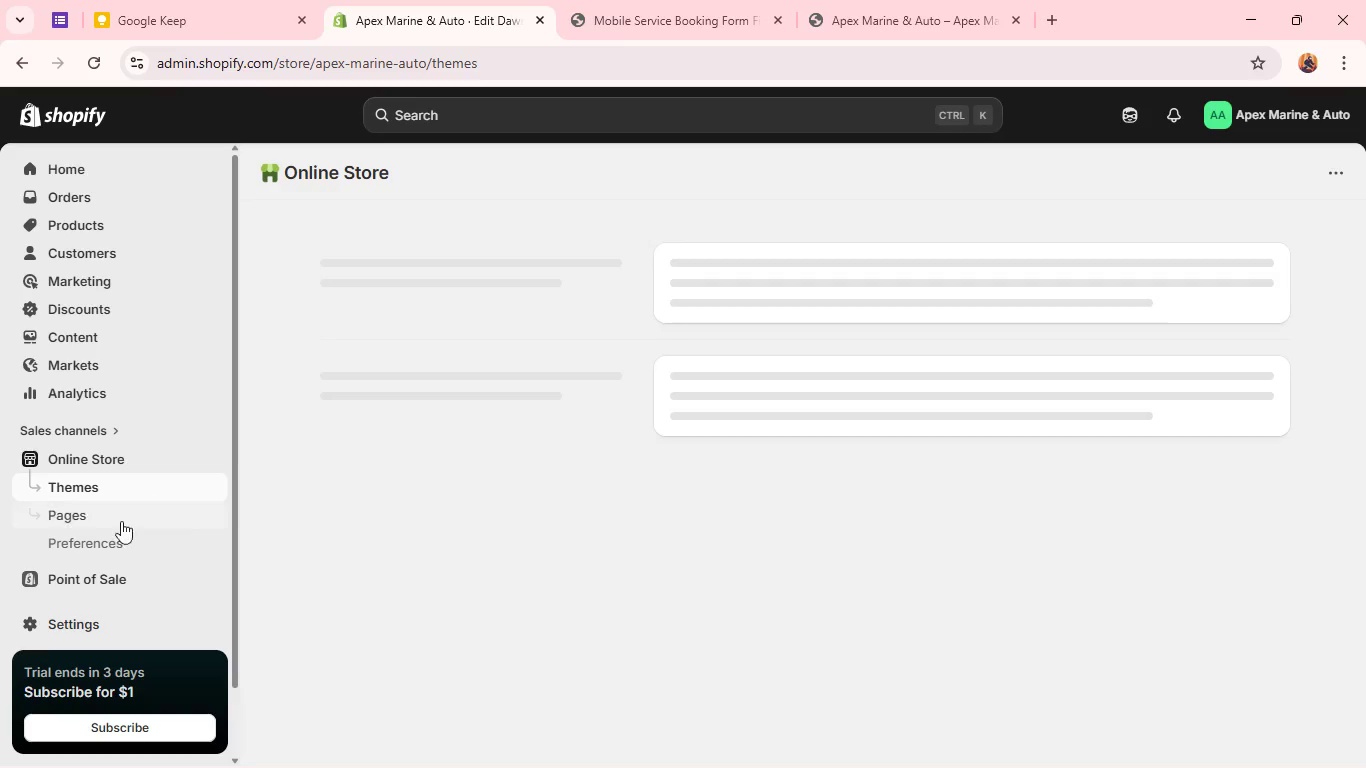 
left_click([112, 516])
 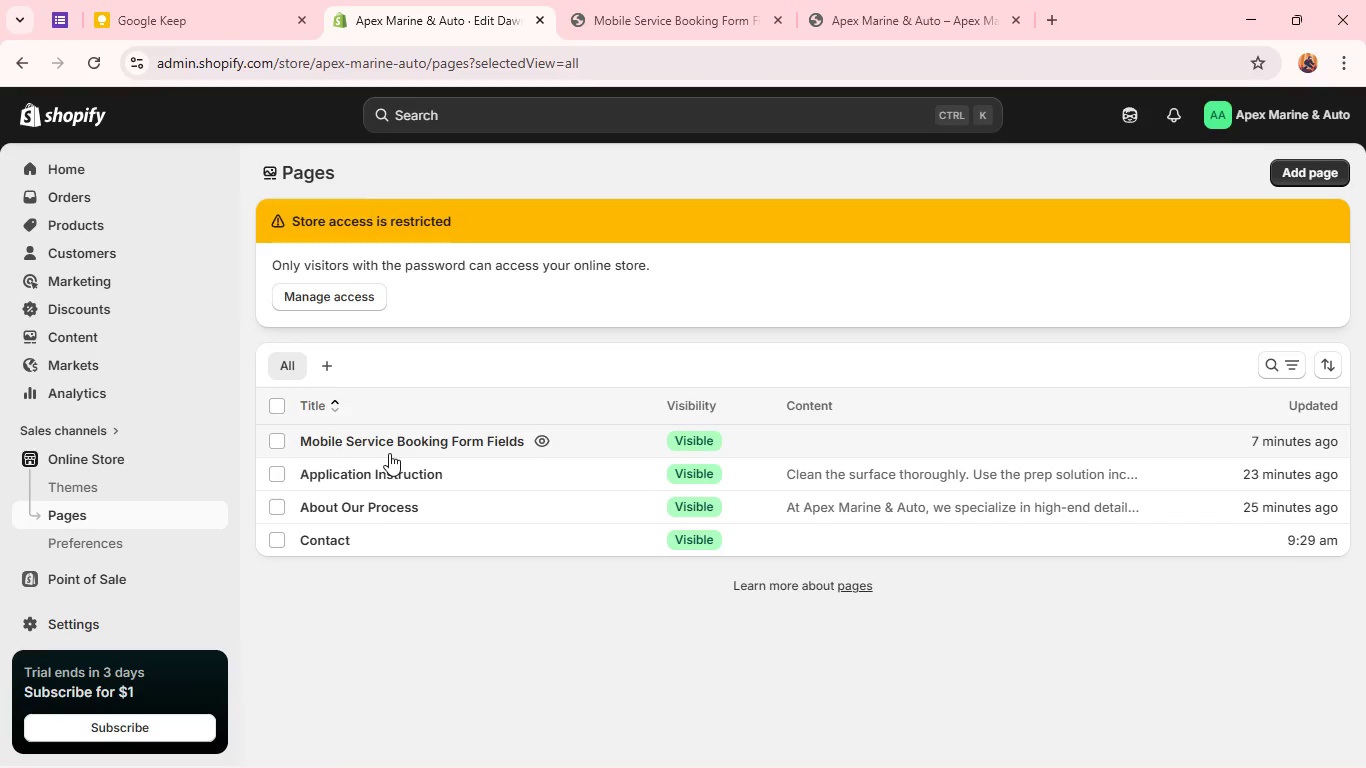 
double_click([390, 438])
 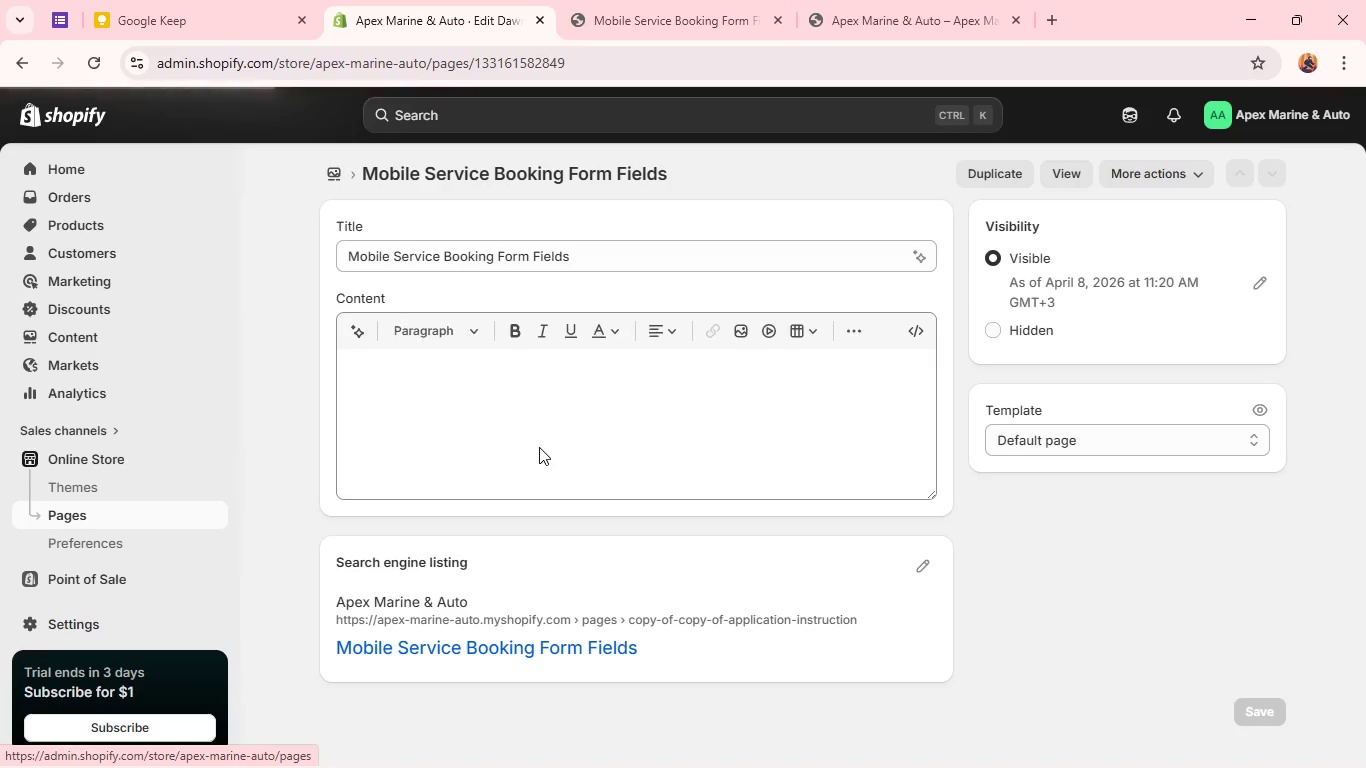 
left_click([517, 417])
 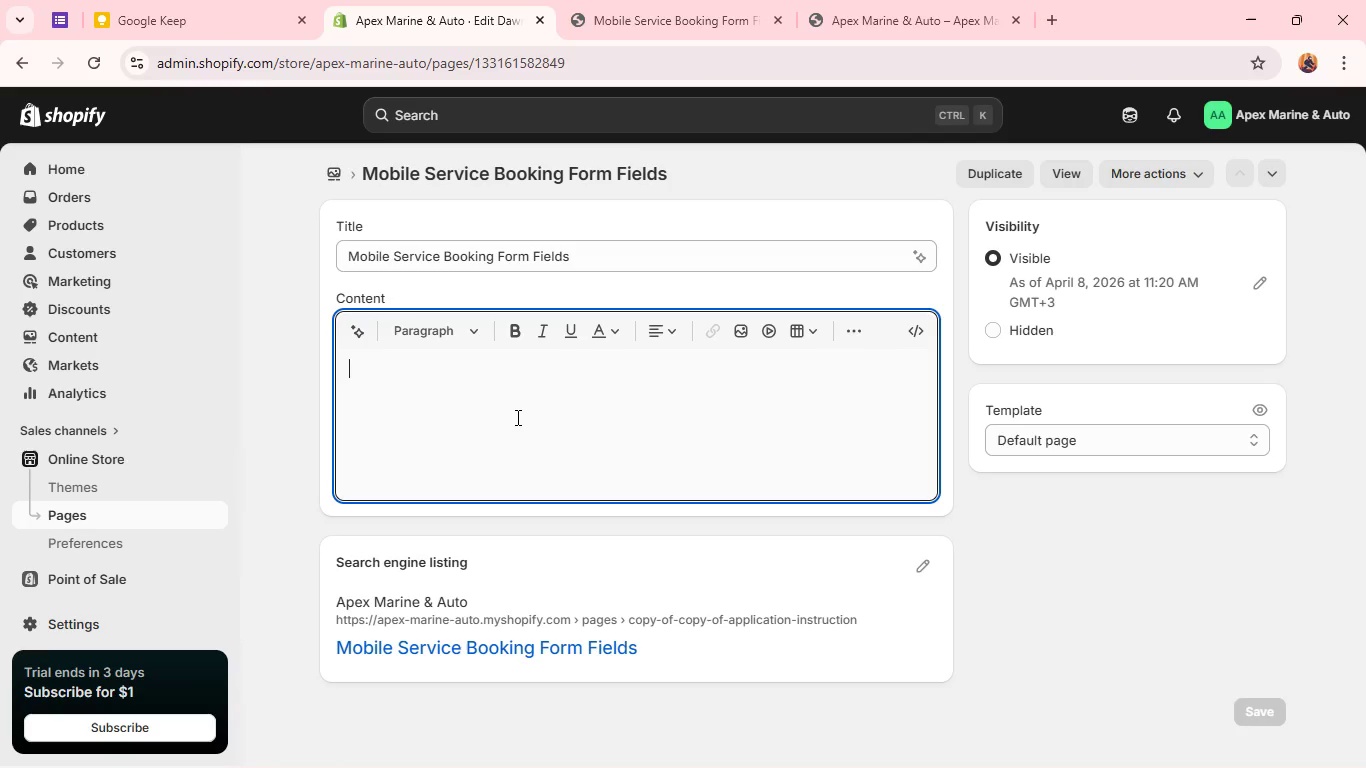 
type(Please provide the following derailes)
 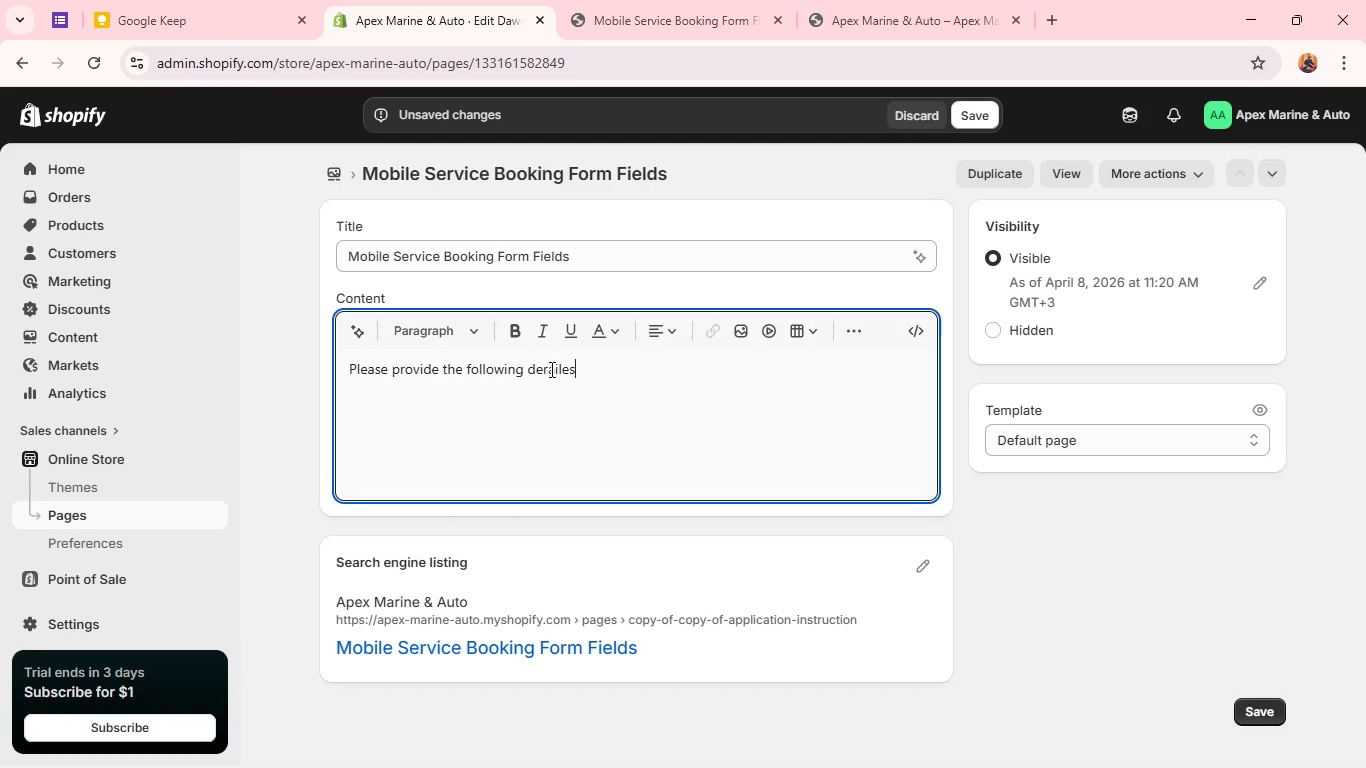 
left_click([548, 370])
 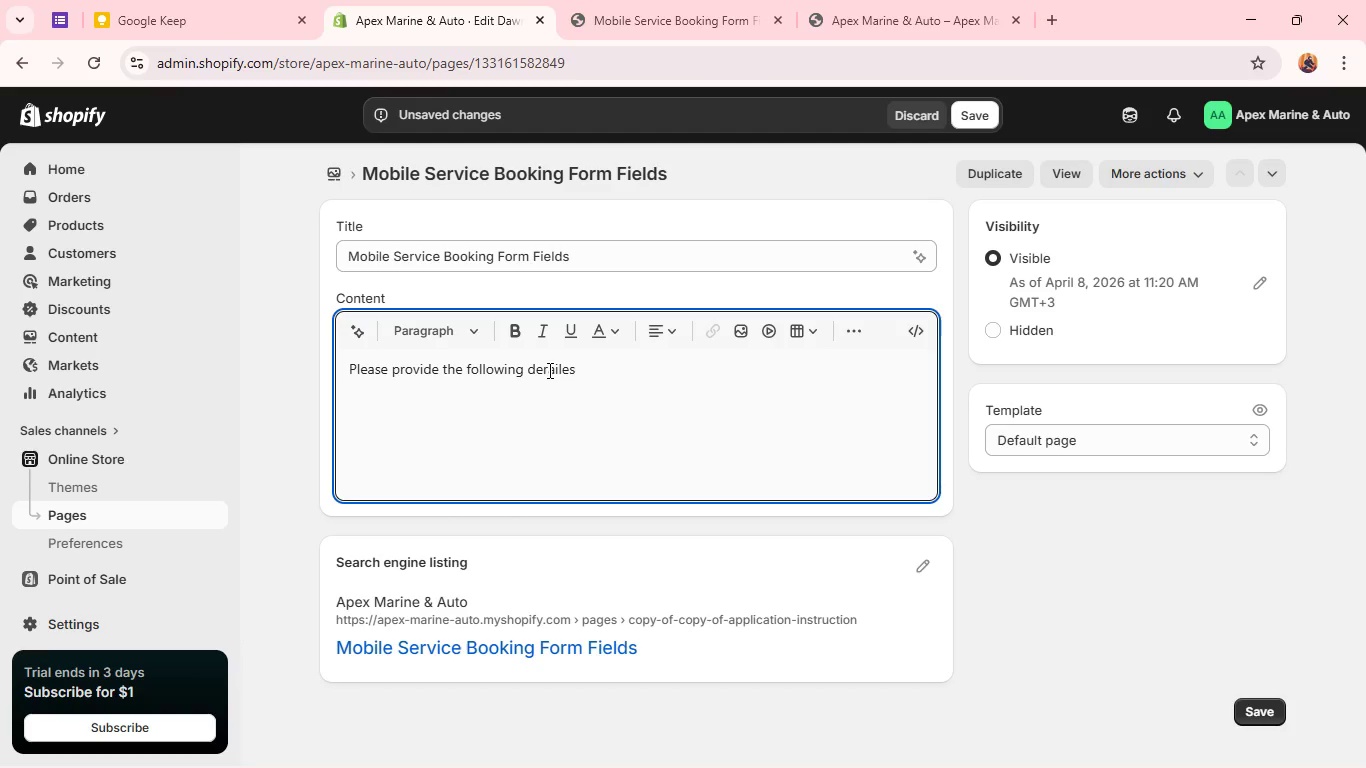 
key(Backspace)
 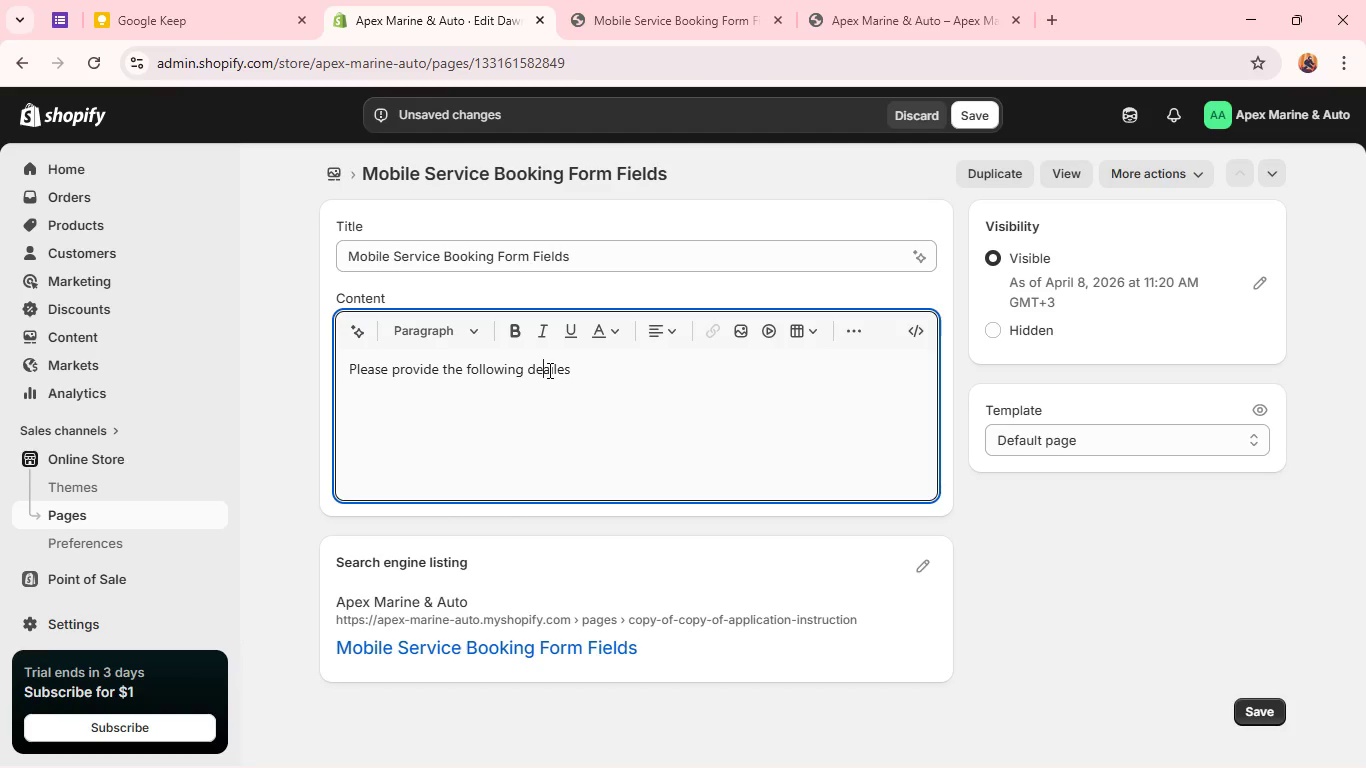 
key(T)
 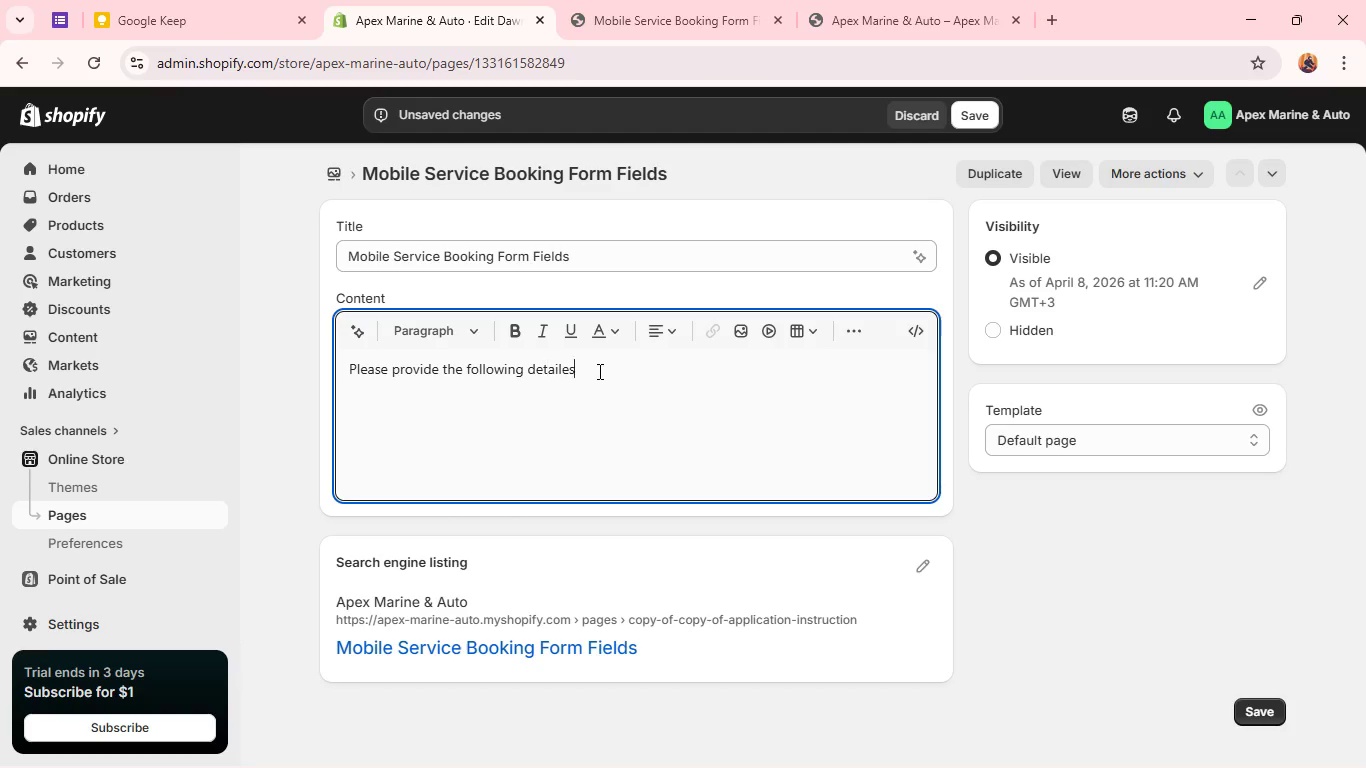 
left_click([598, 371])
 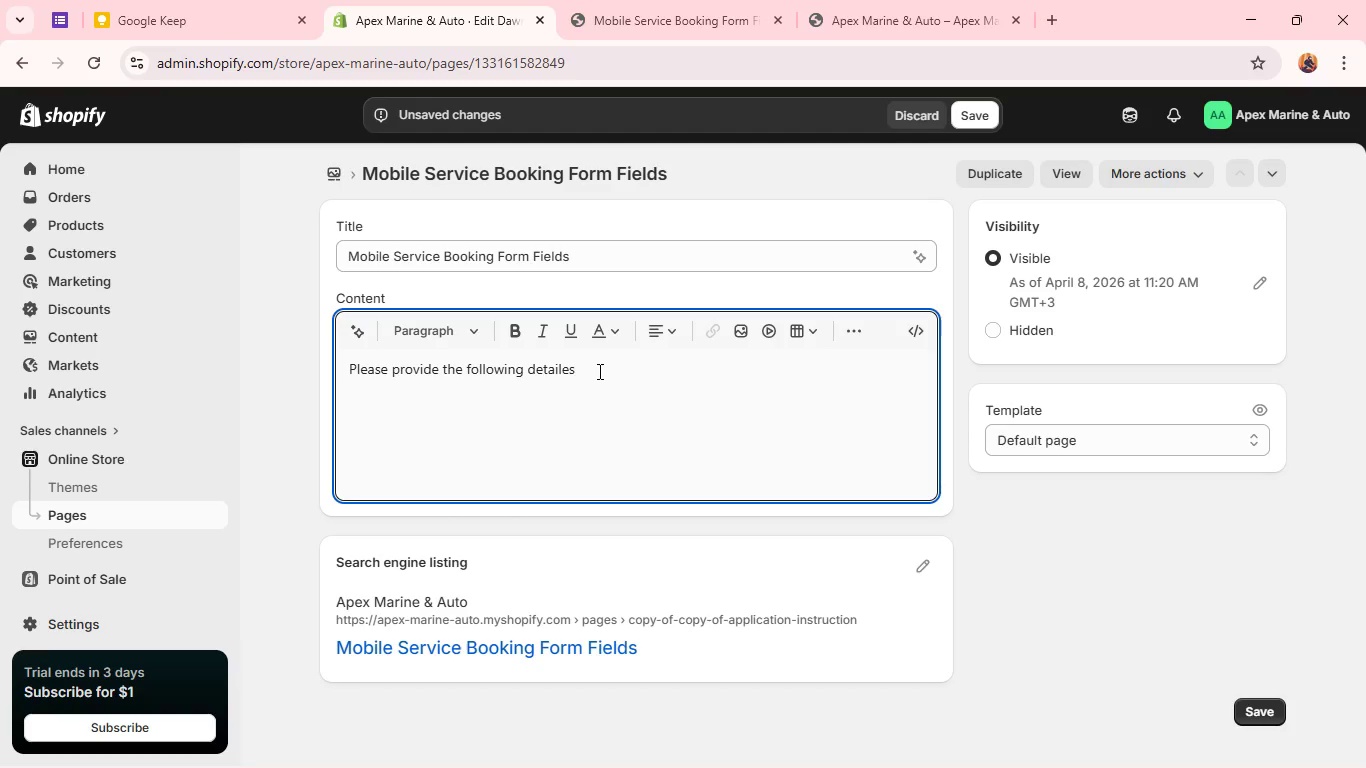 
wait(6.72)
 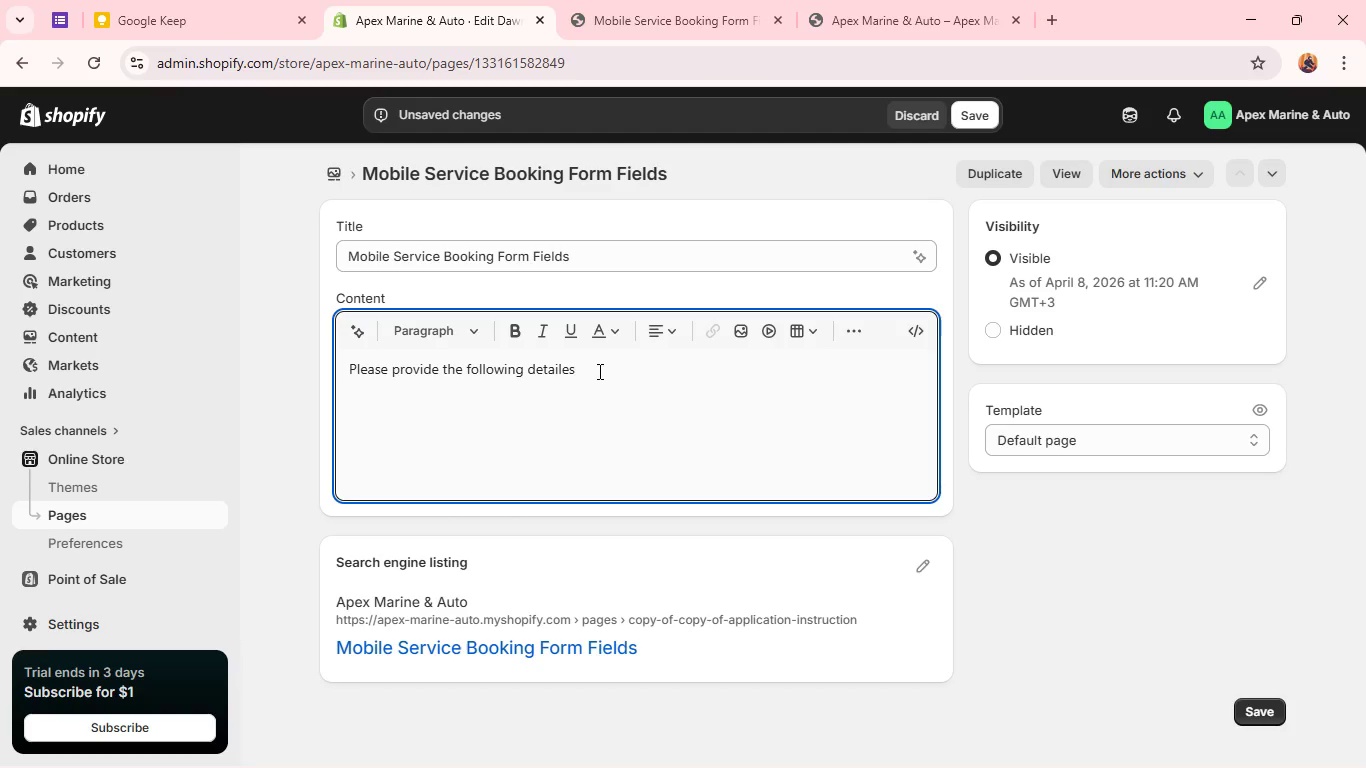 
hold_key(key=ShiftRight, duration=0.73)
 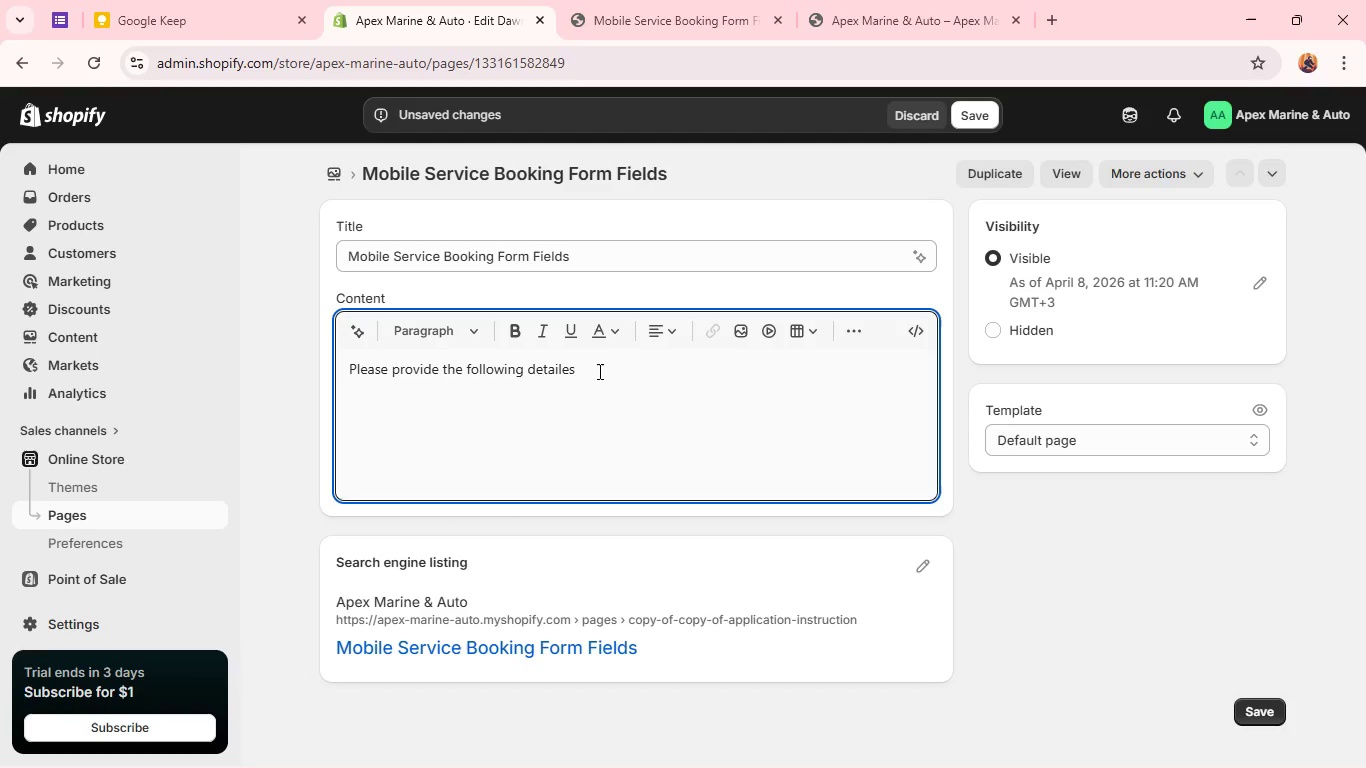 
key(Period)
 